 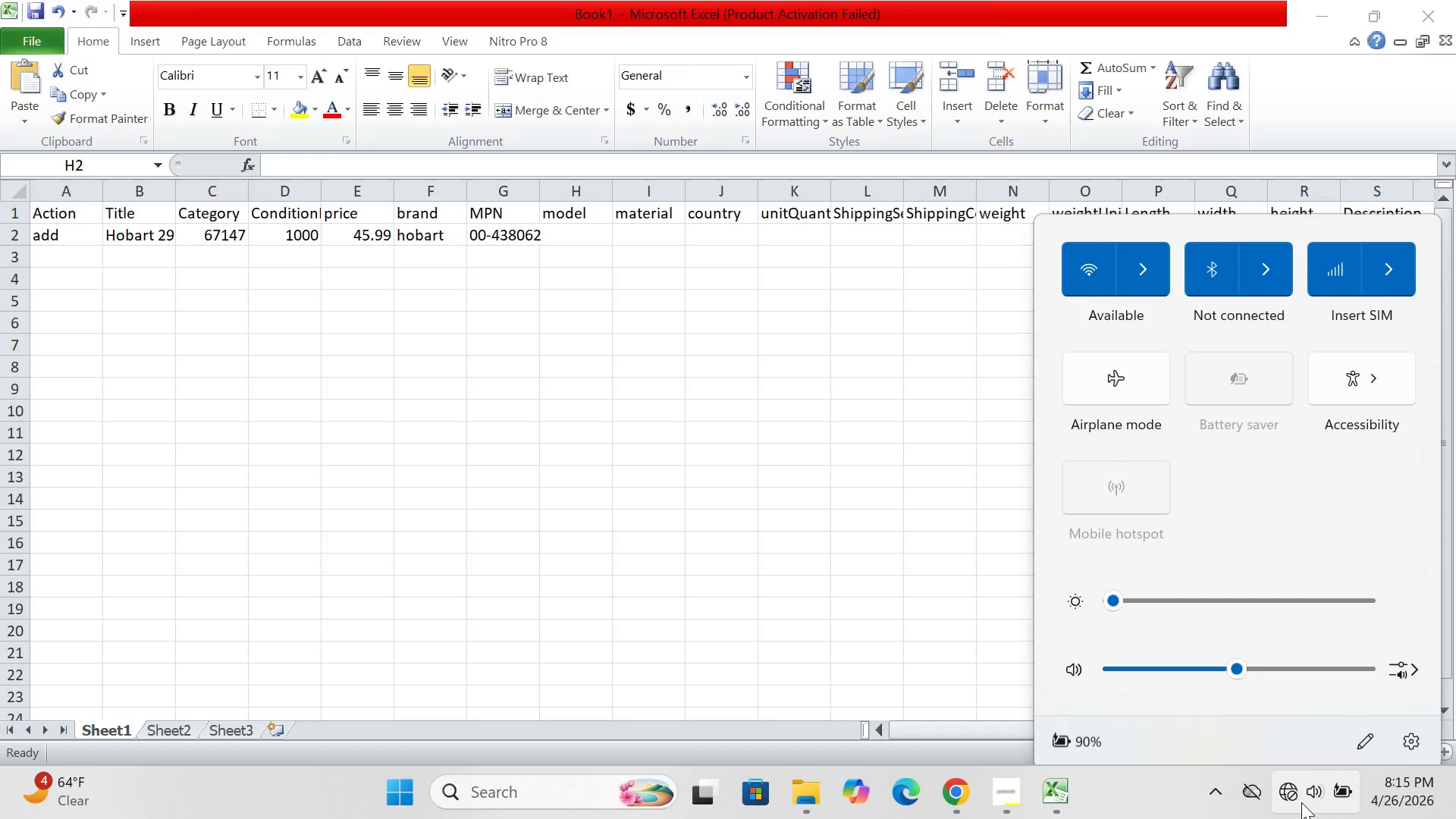 
left_click([1159, 261])
 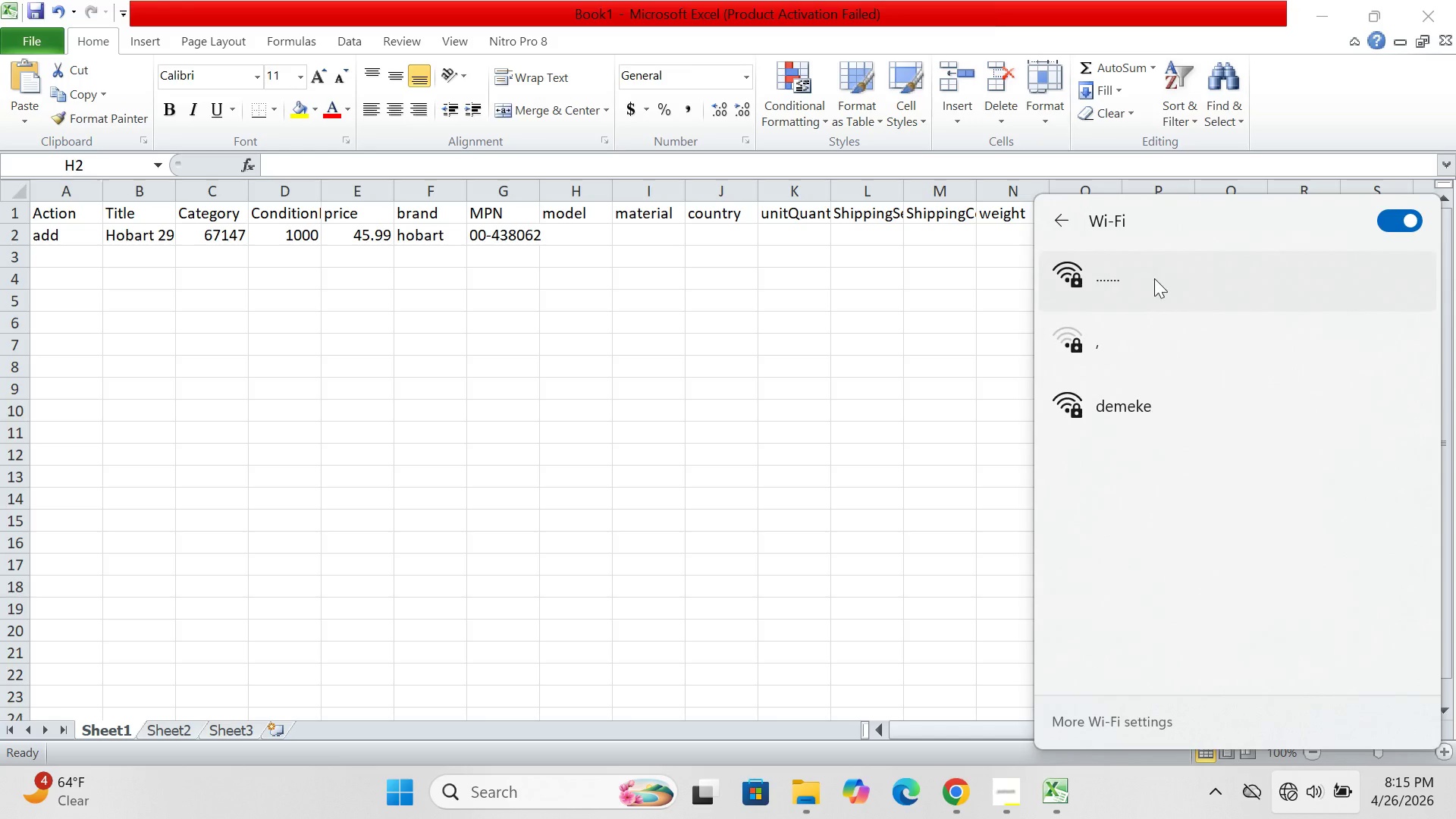 
left_click([1154, 281])
 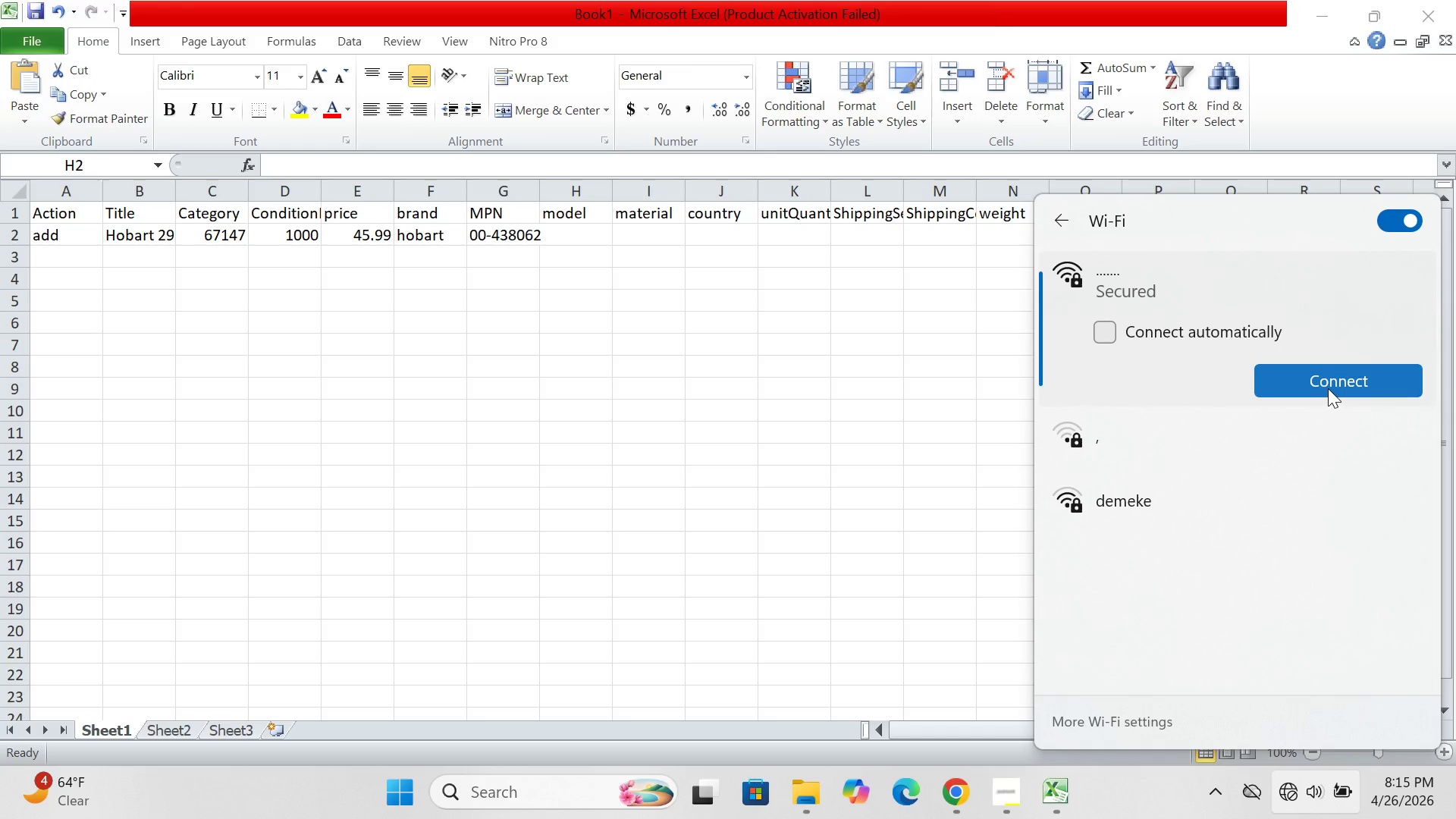 
left_click([1329, 388])
 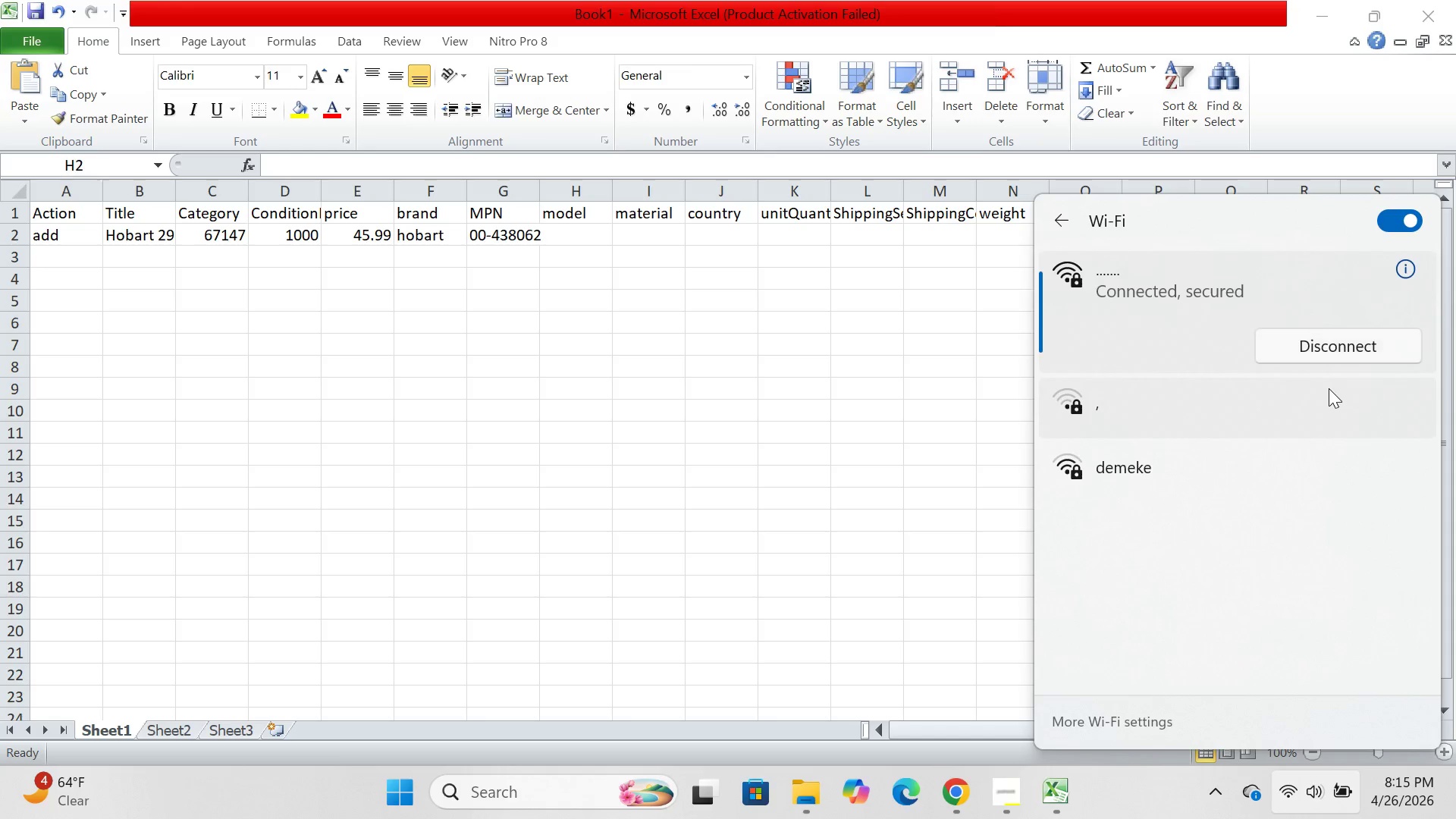 
wait(8.36)
 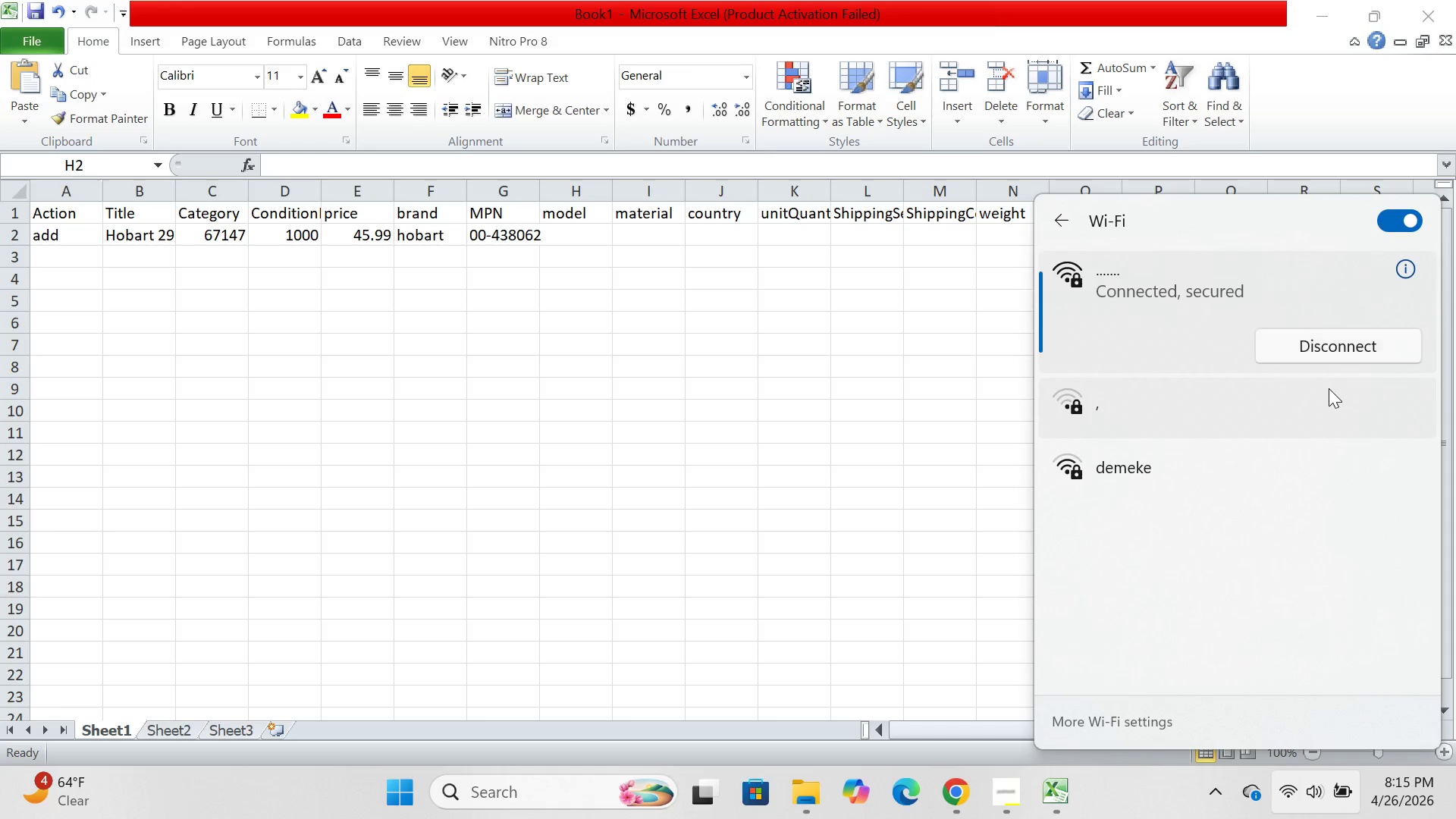 
left_click([559, 269])
 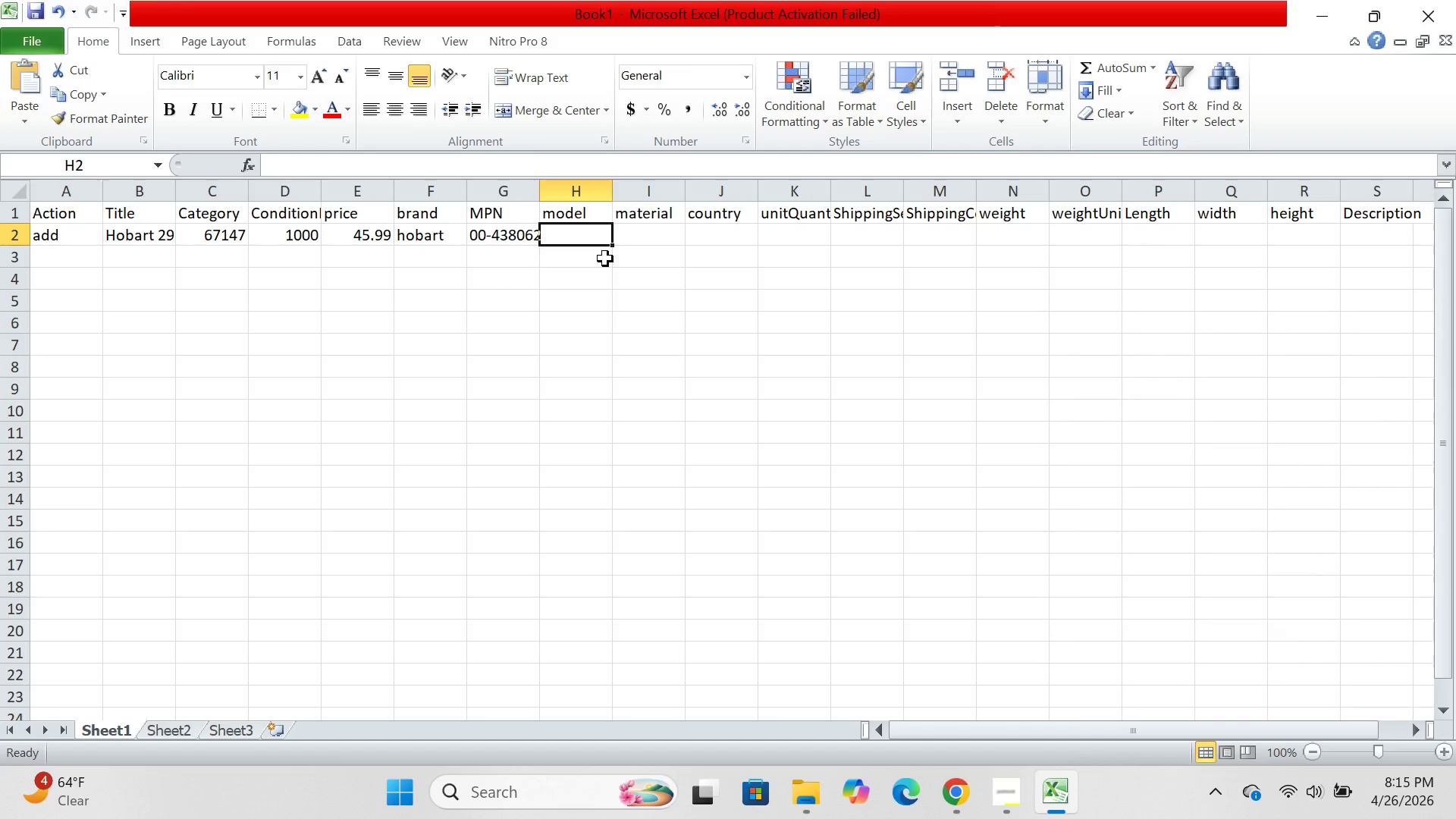 
type(2912)
 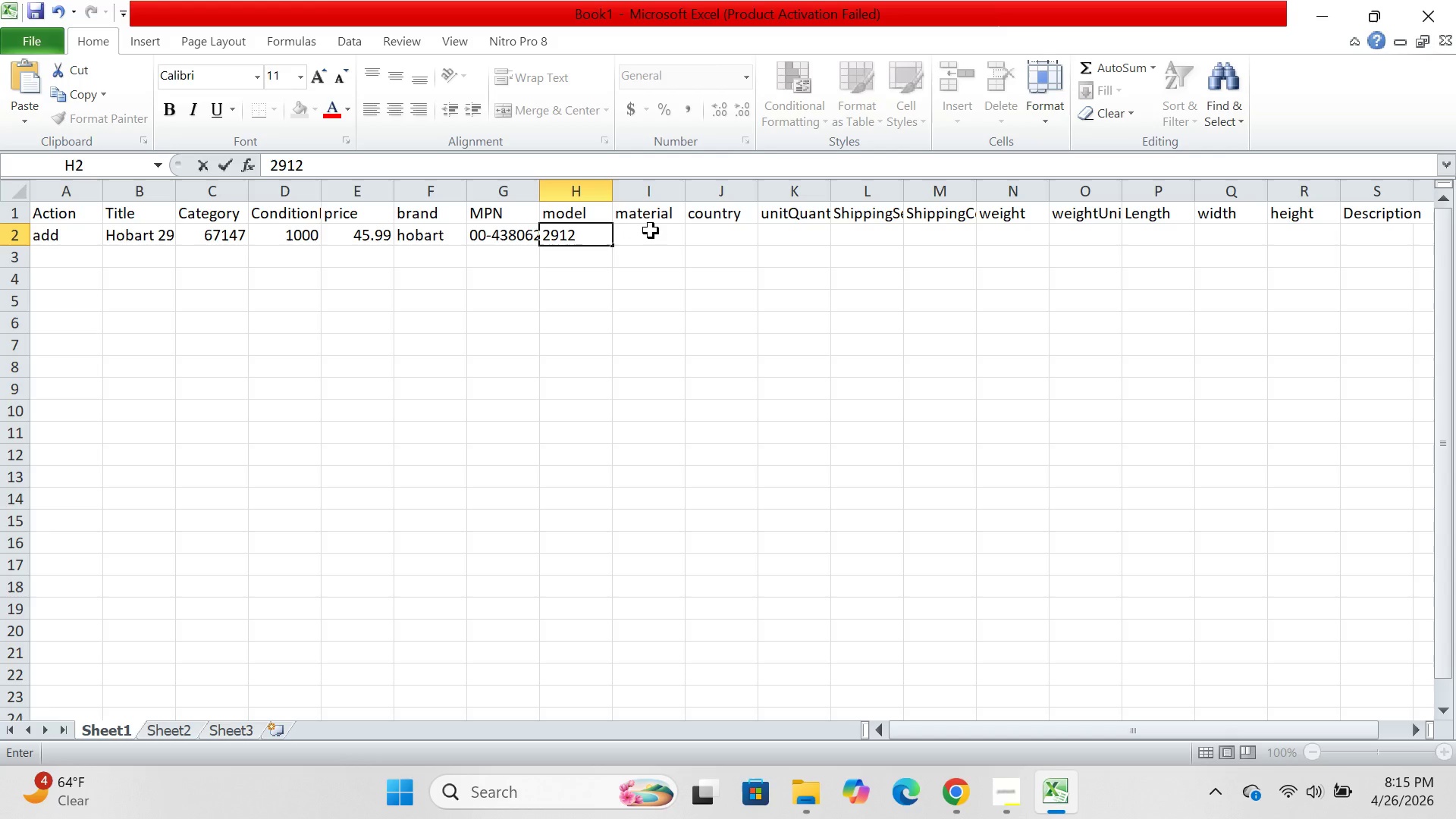 
key(ArrowRight)
 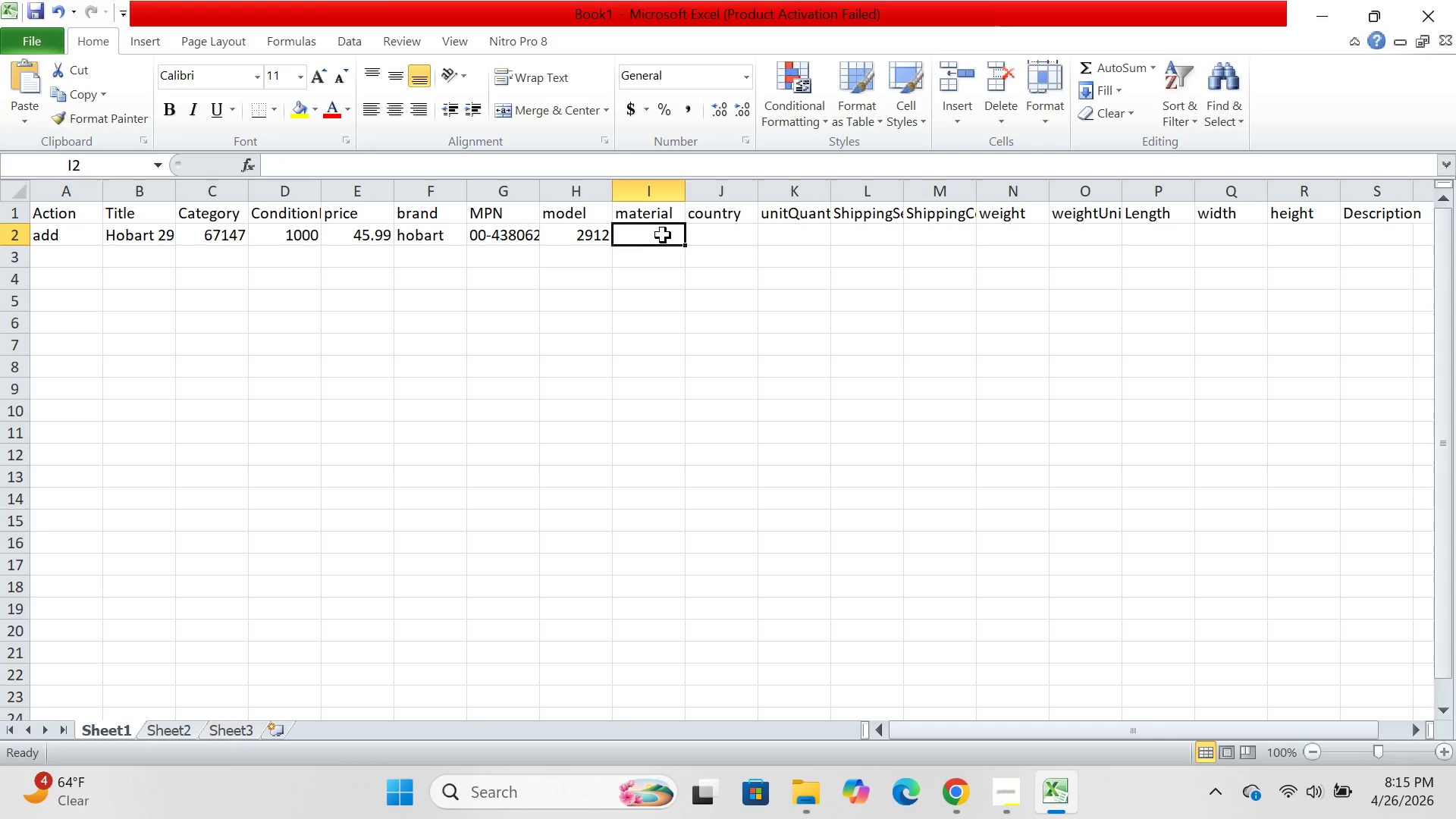 
type(aliminum oxide.)
key(Backspace)
type(/resin bonf)
key(Backspace)
type(d)
 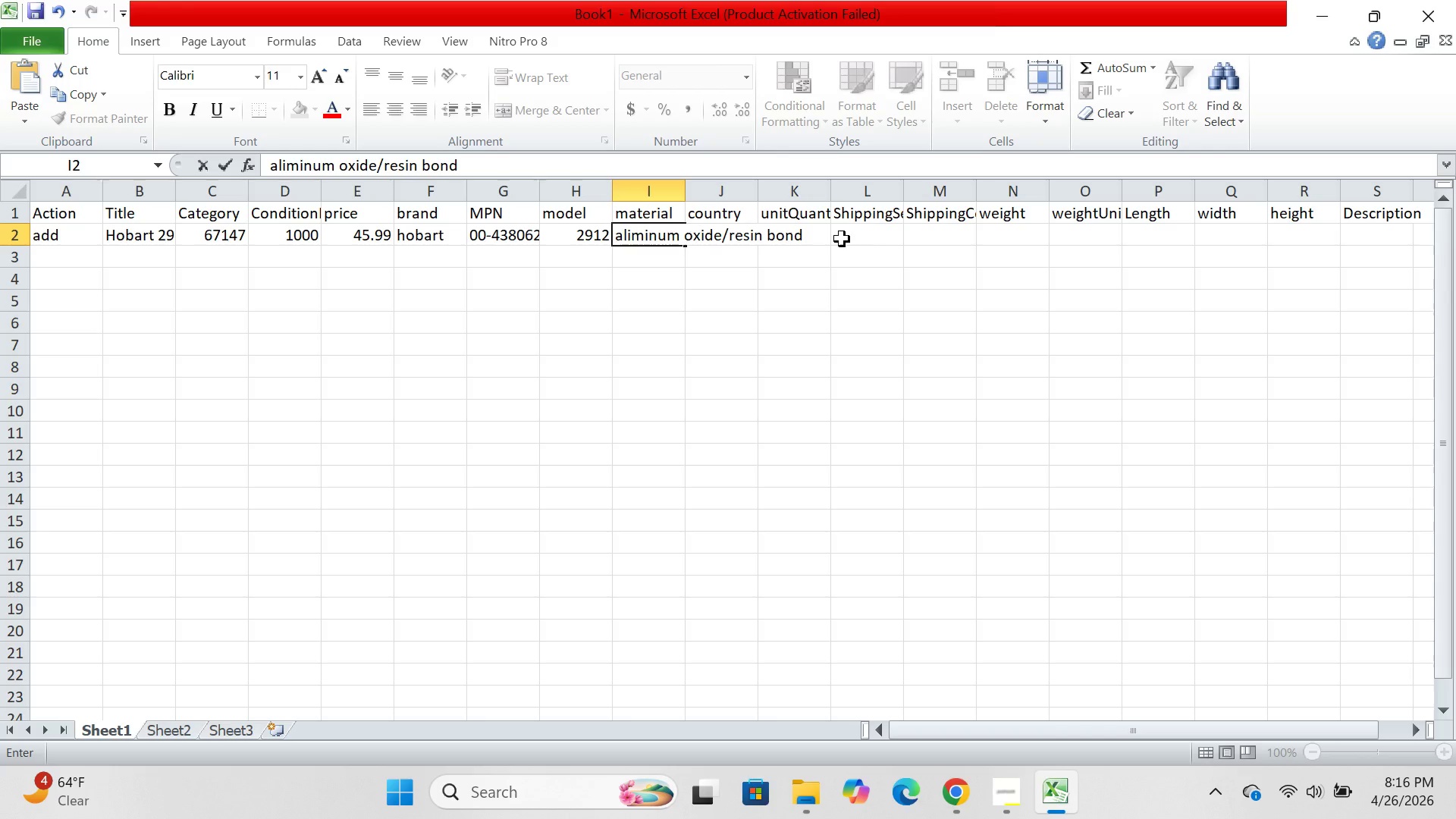 
left_click([841, 239])
 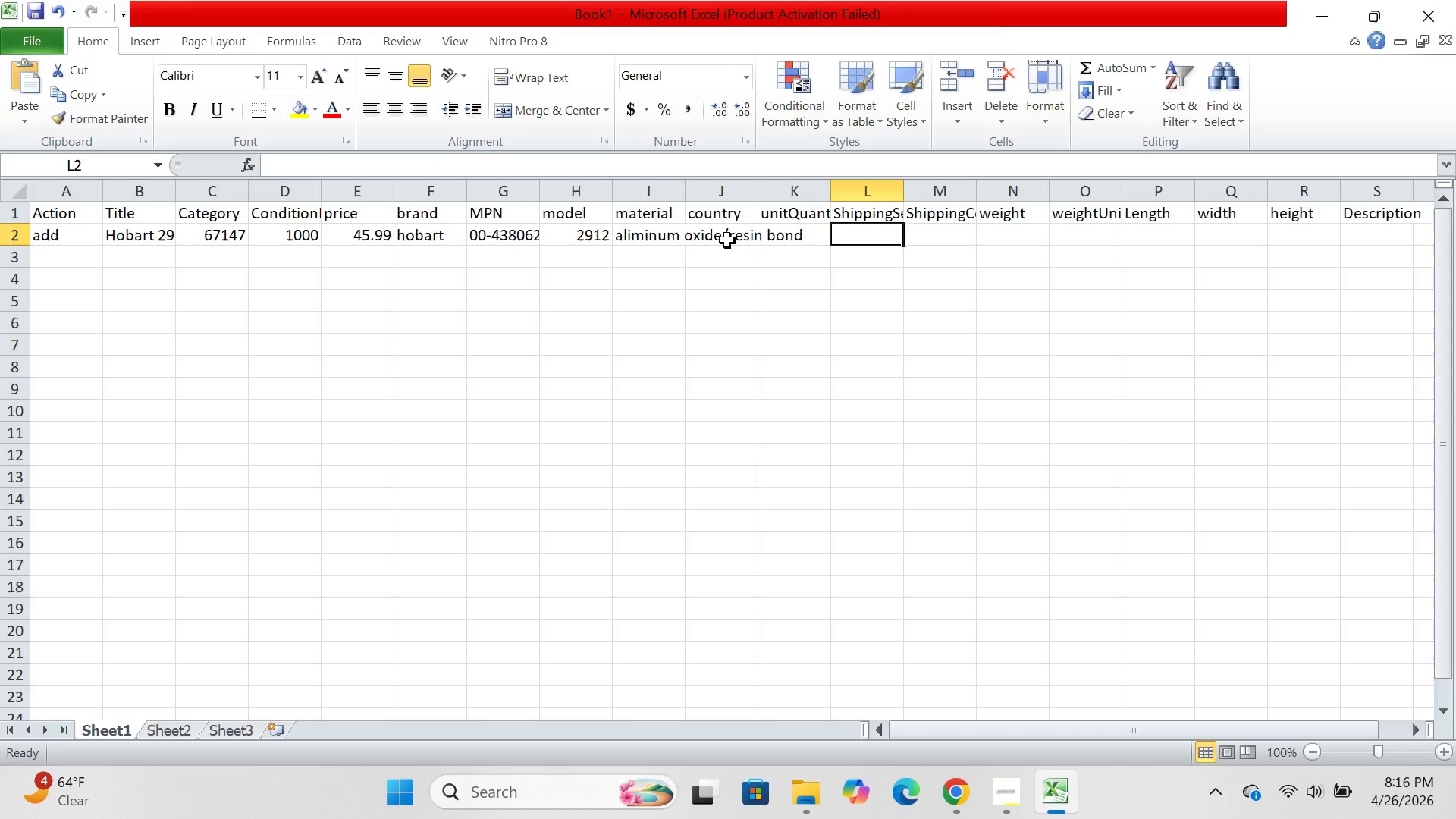 
left_click([727, 240])
 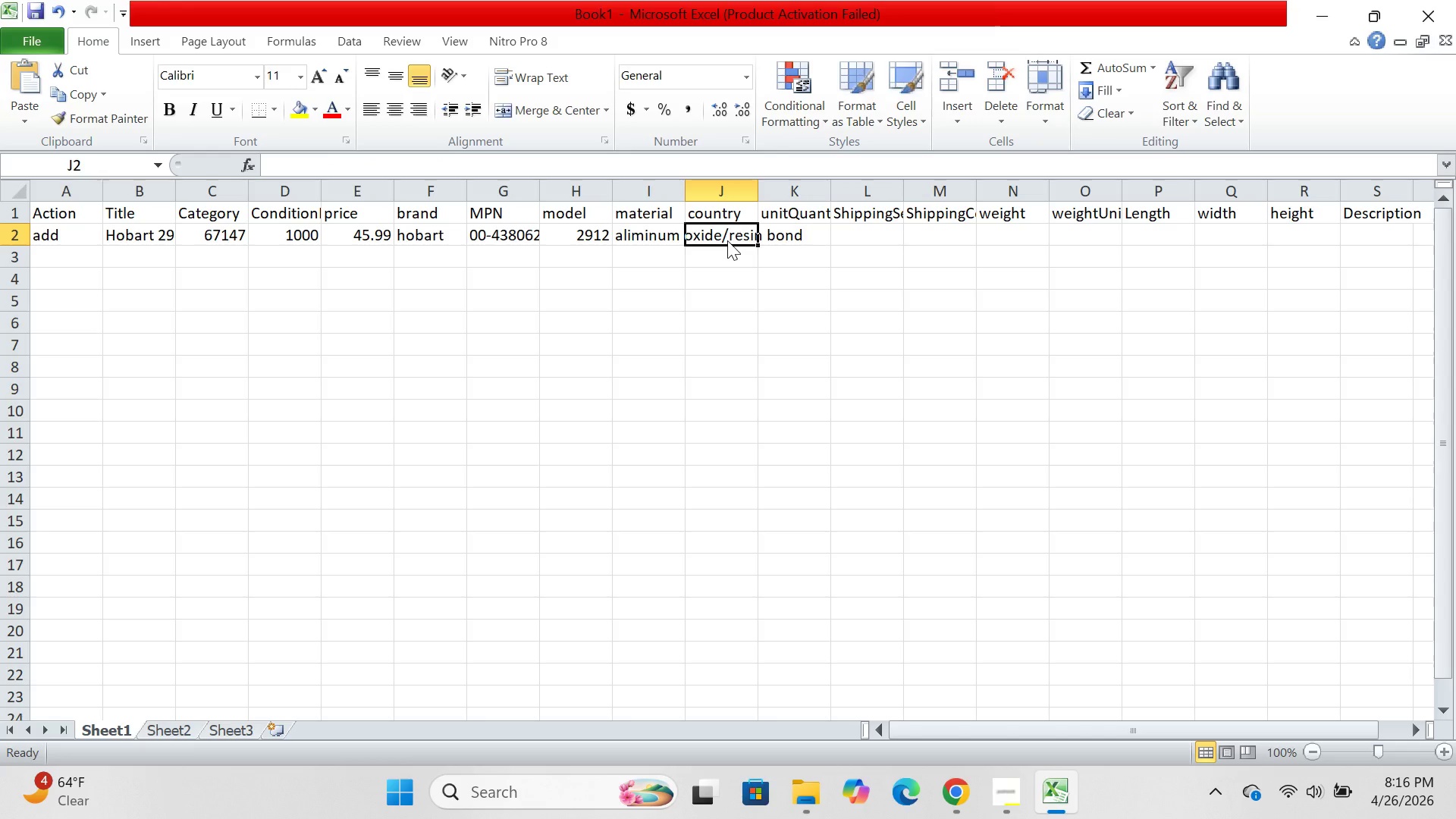 
type(united states)
 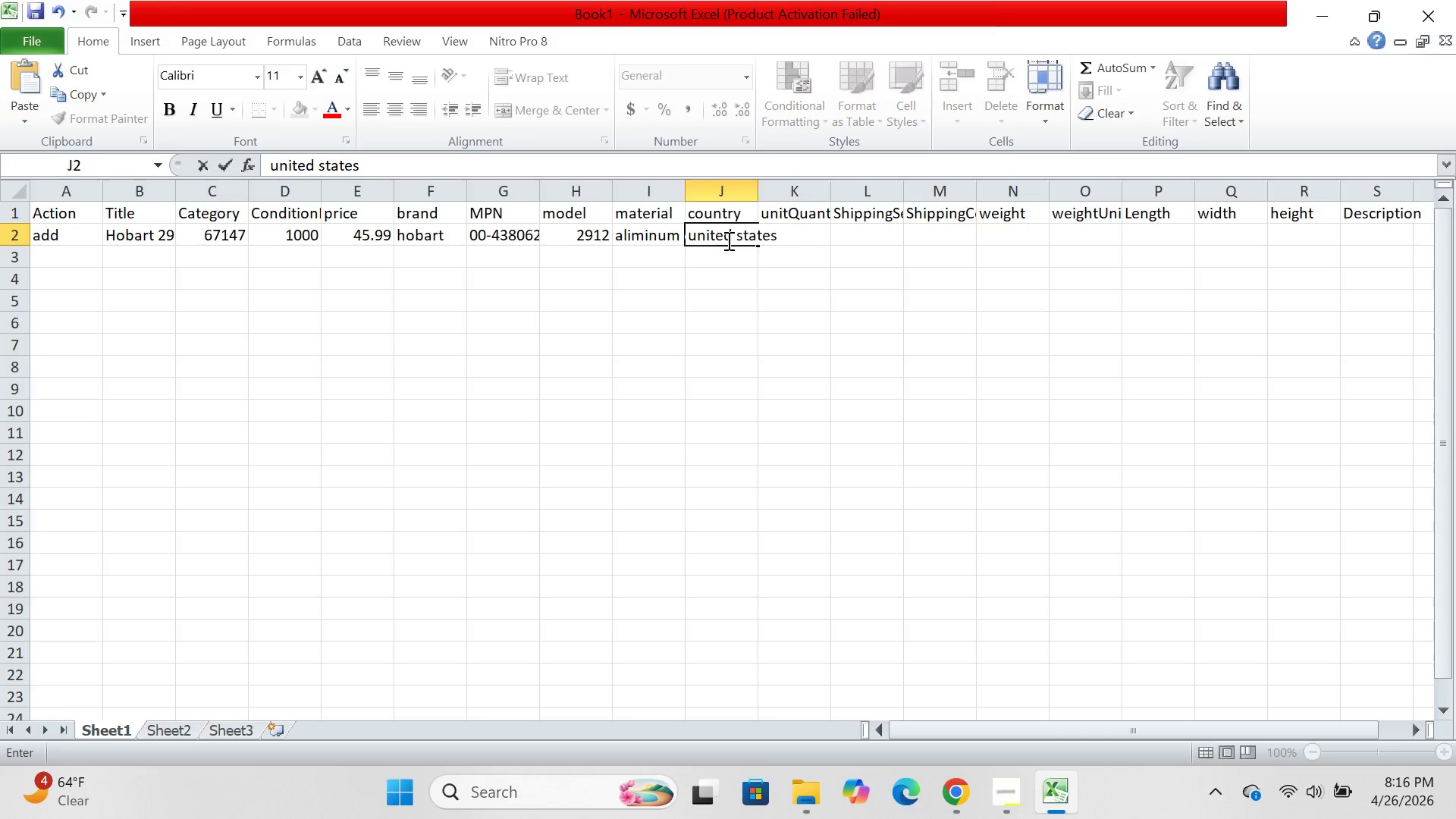 
key(ArrowRight)
 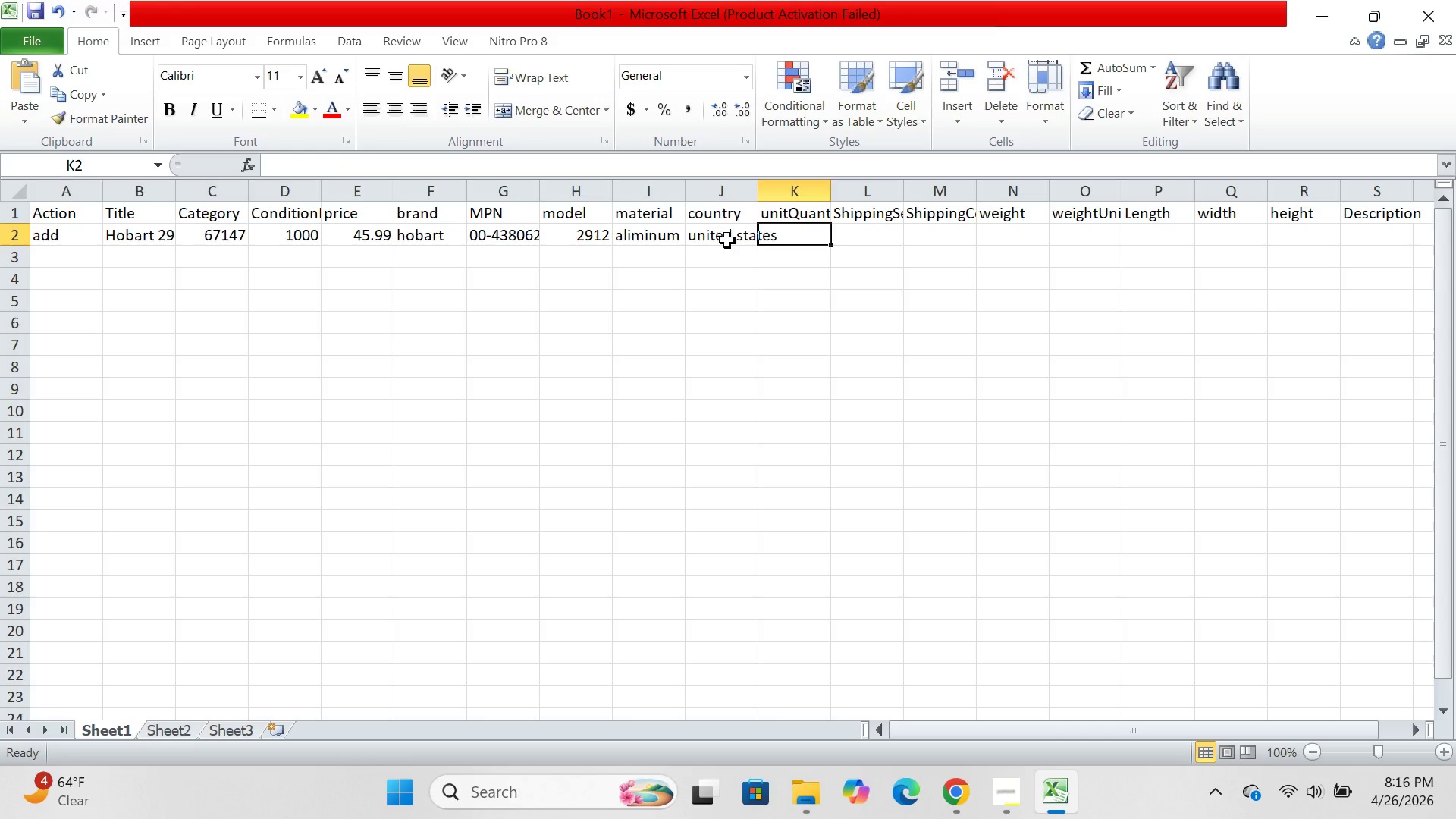 
wait(5.08)
 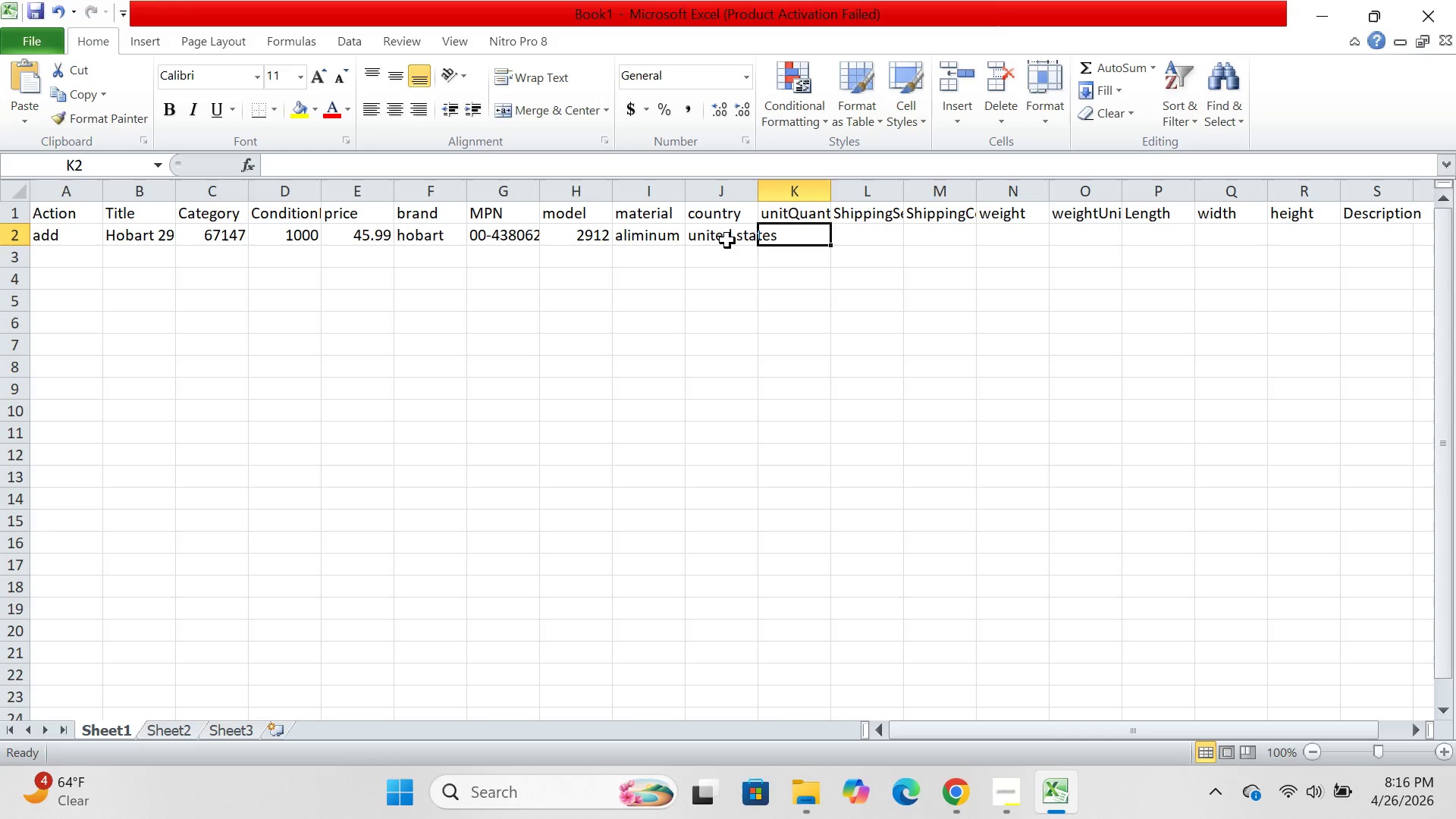 
left_click([631, 239])
 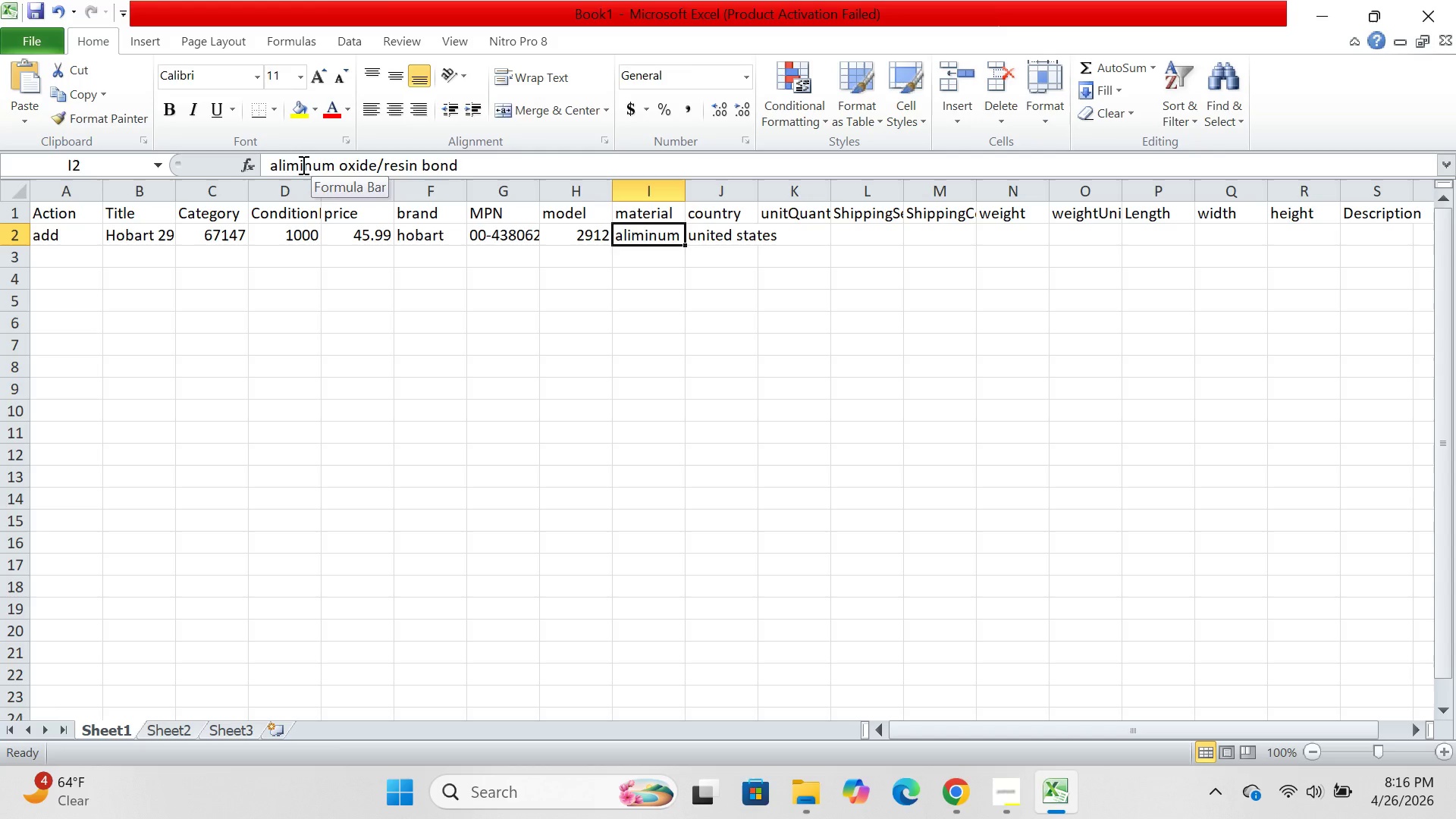 
left_click([289, 168])
 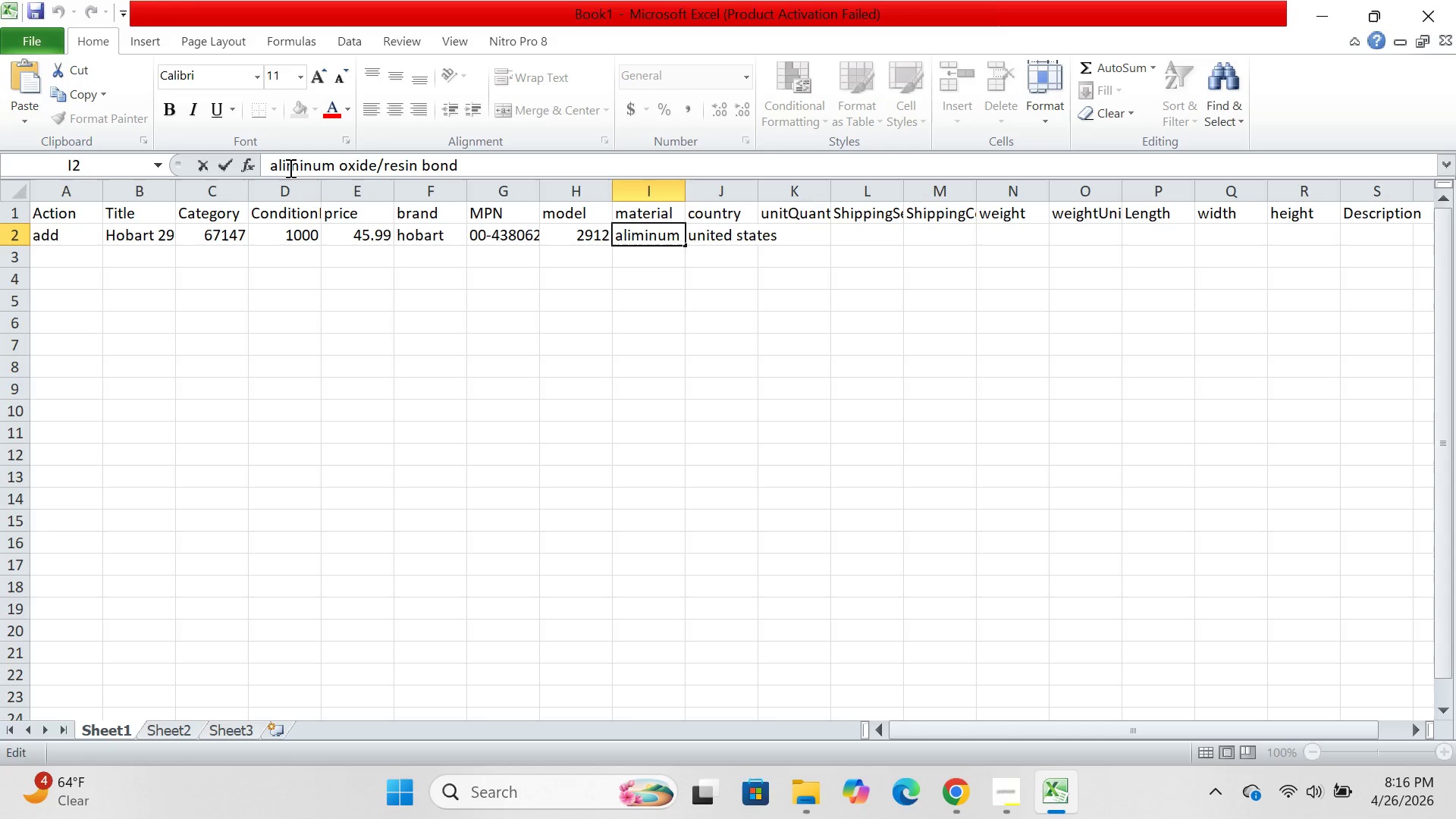 
left_click([289, 168])
 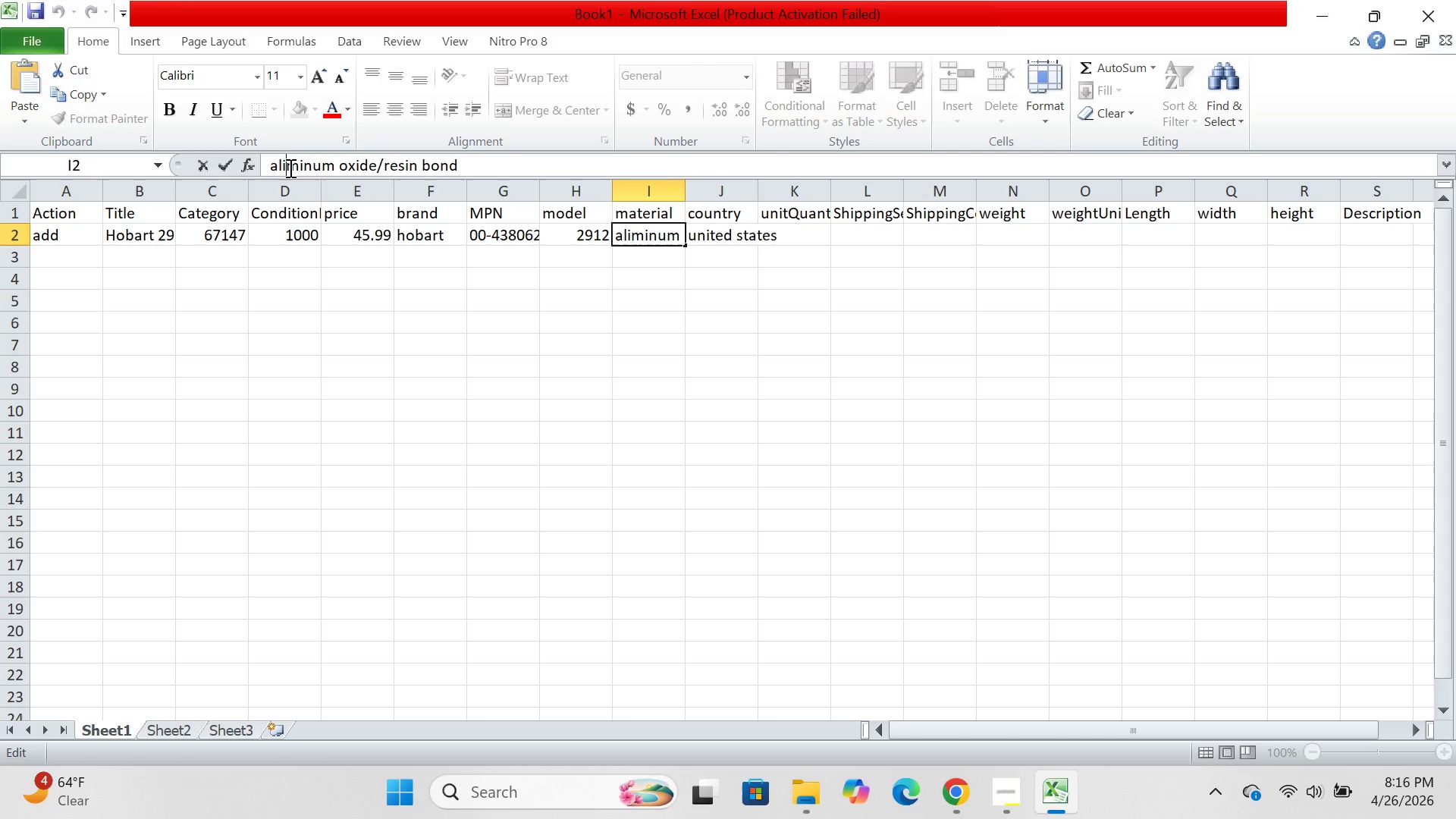 
key(Backspace)
 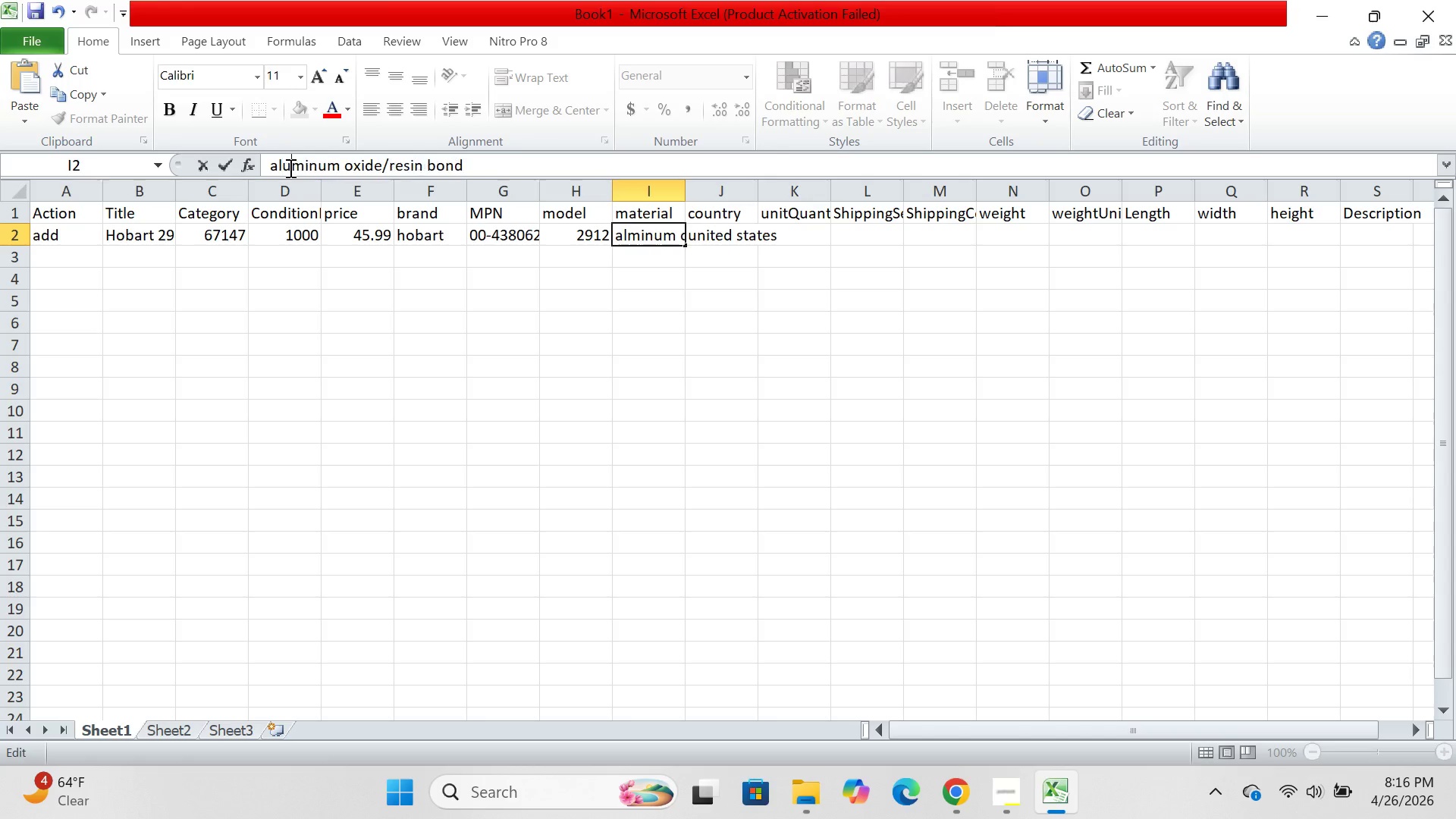 
key(U)
 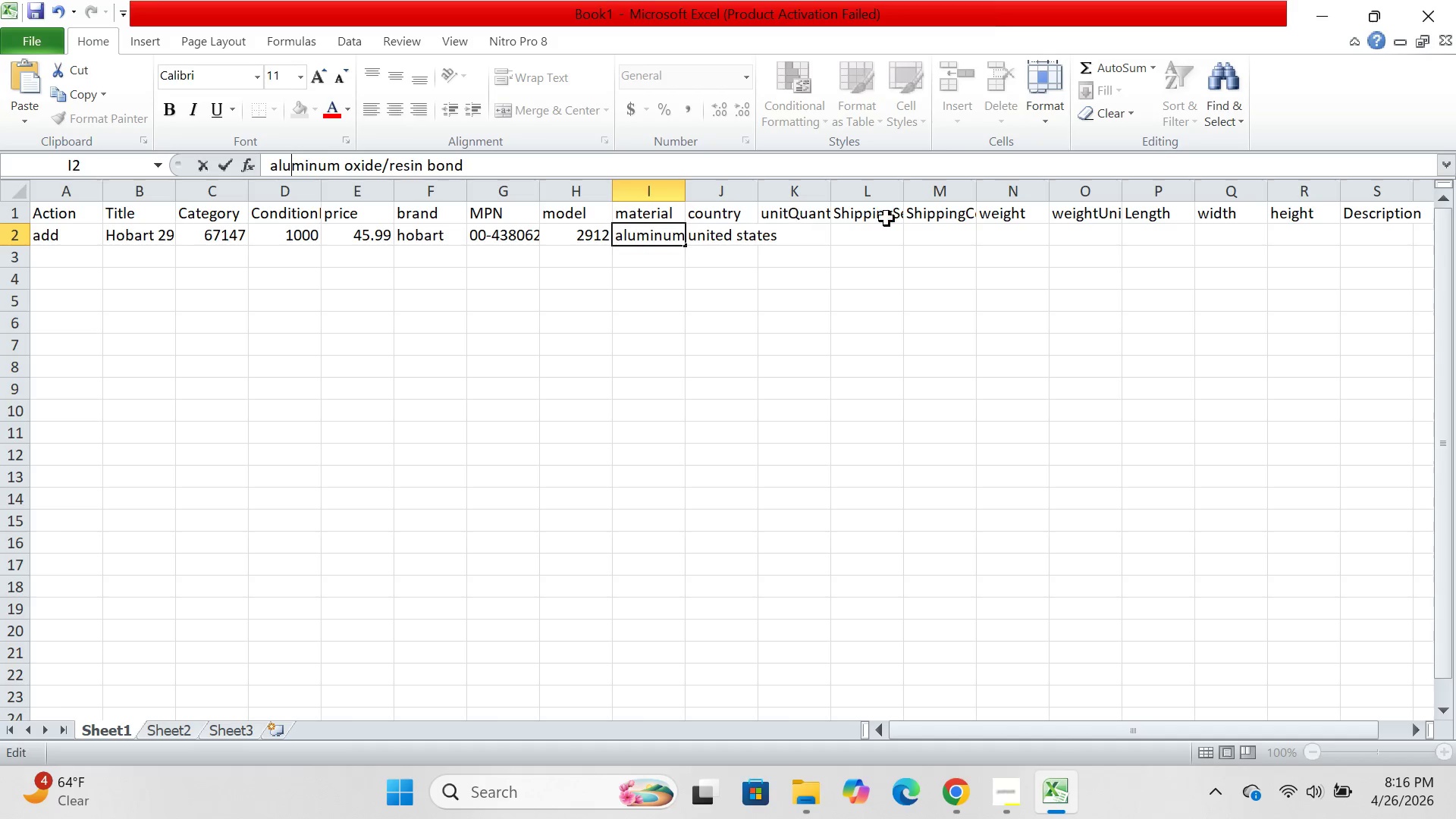 
left_click([811, 237])
 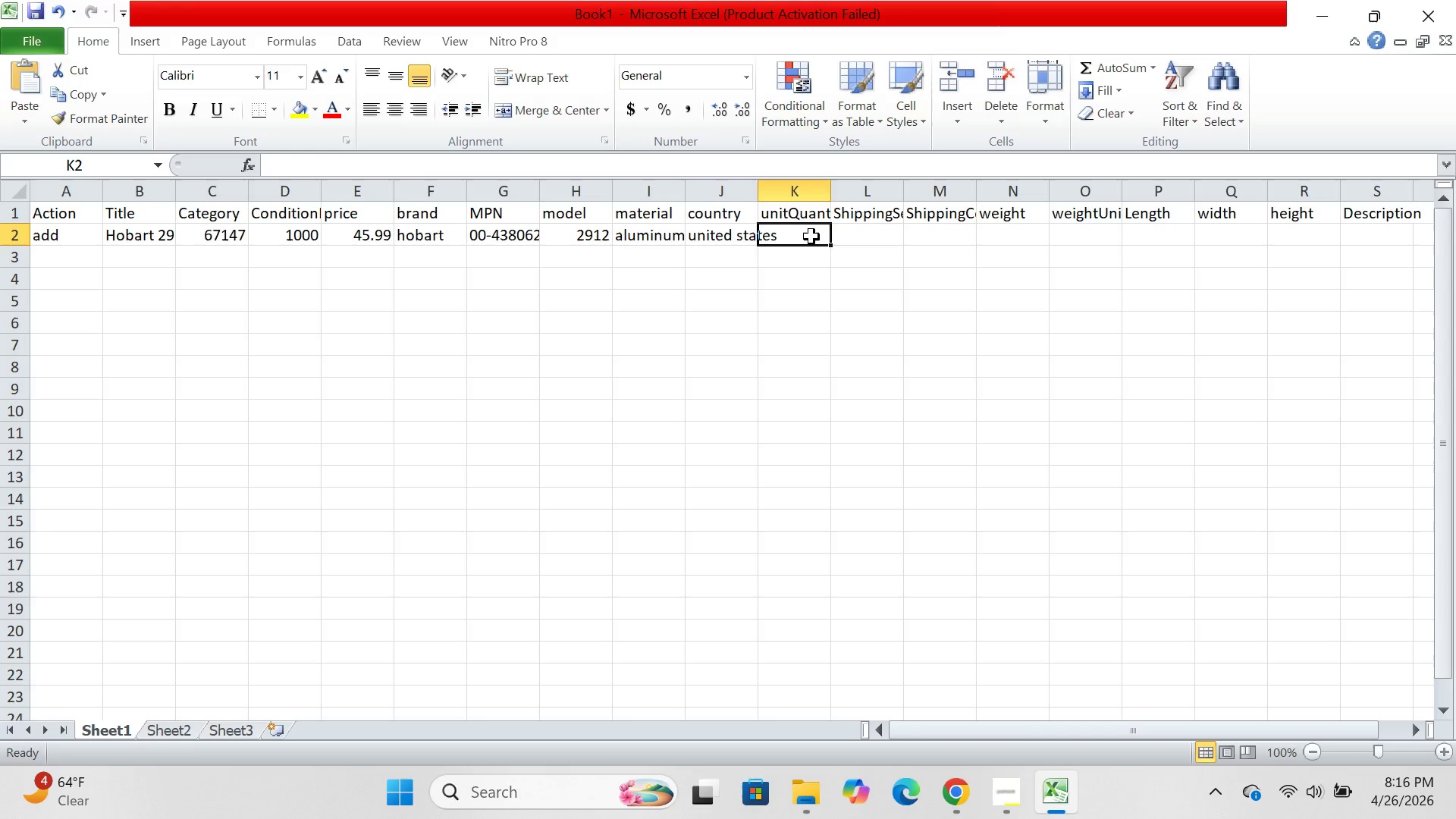 
key(1)
 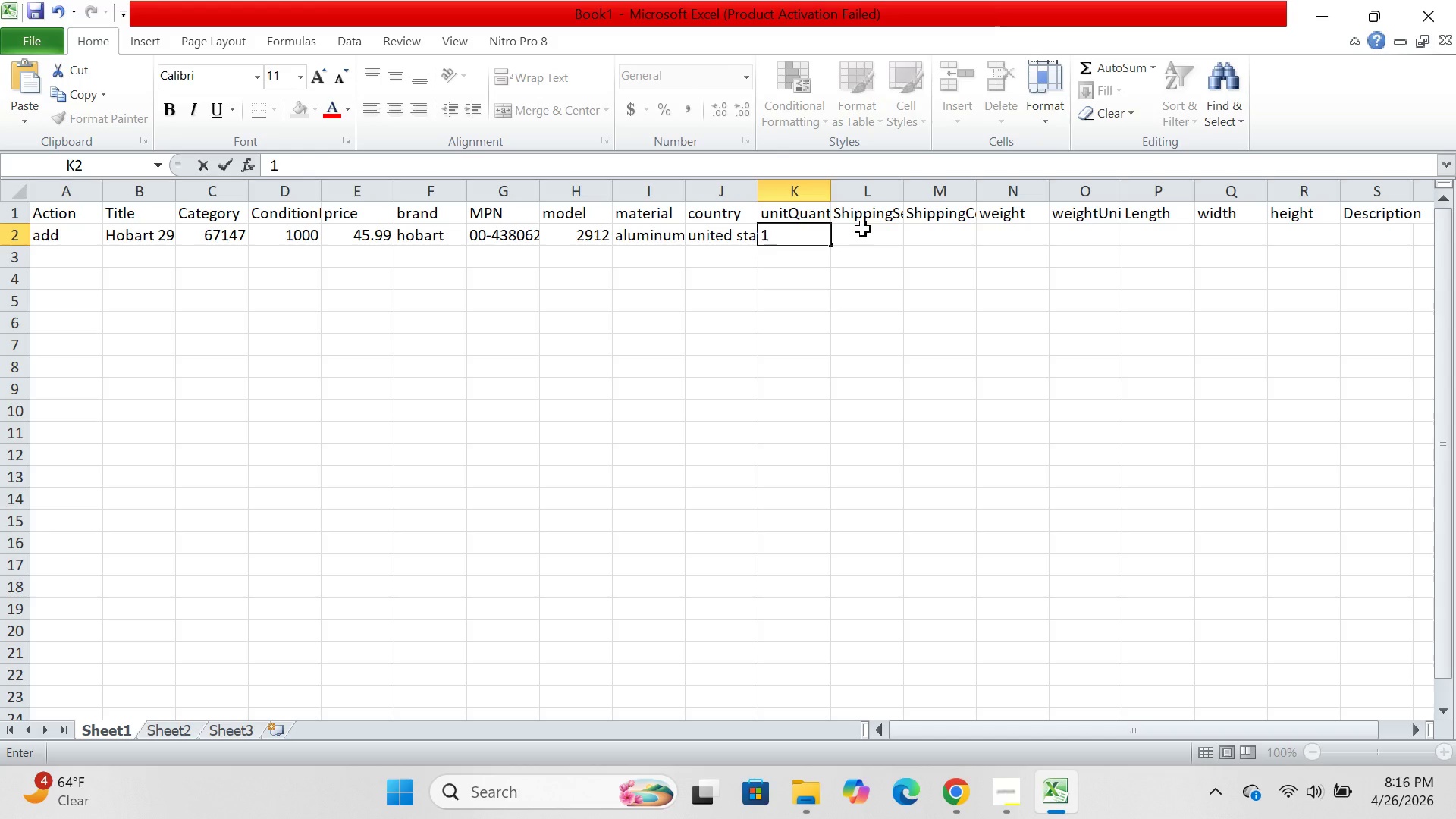 
left_click([863, 230])
 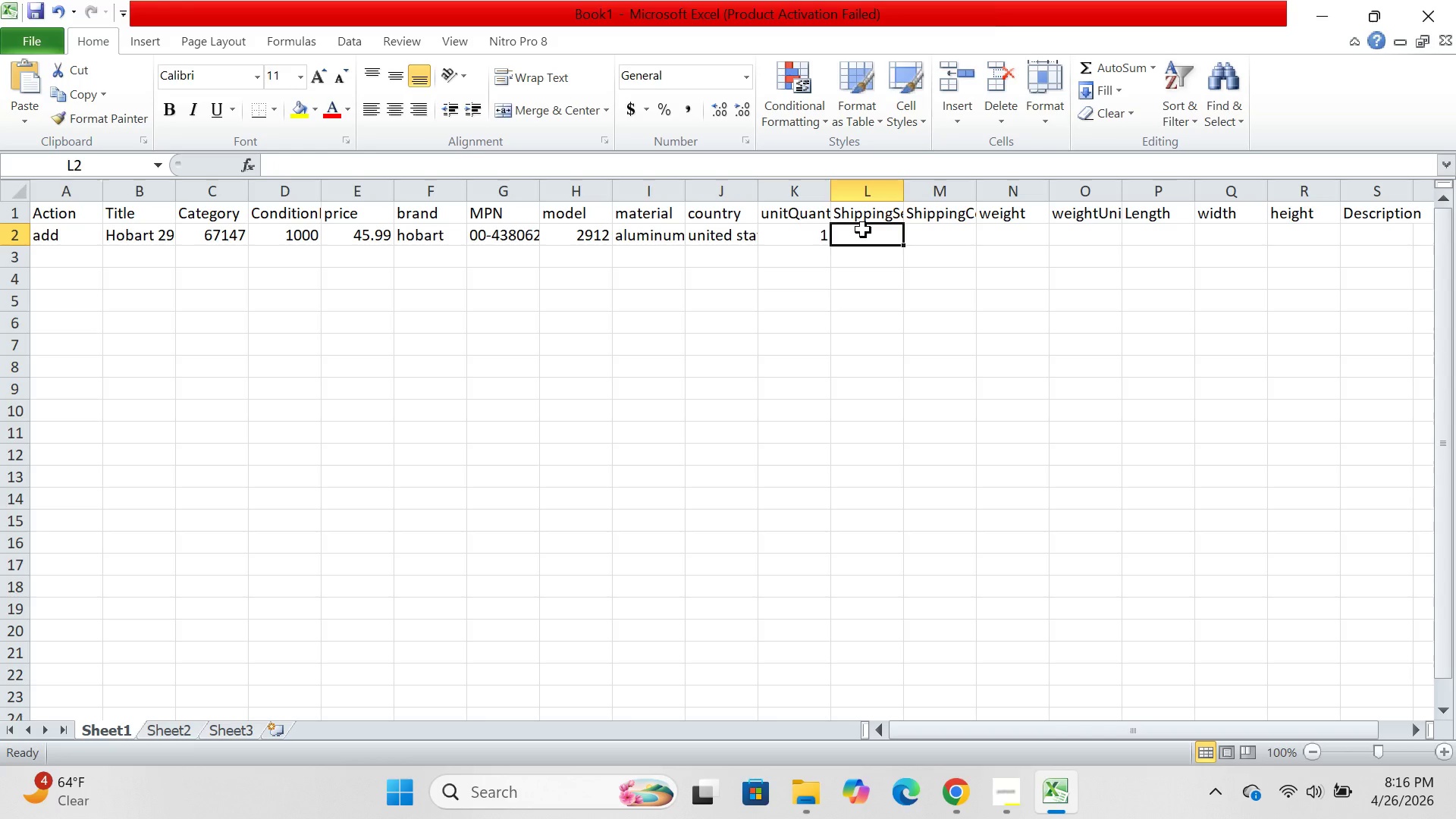 
type(USPSPriority)
 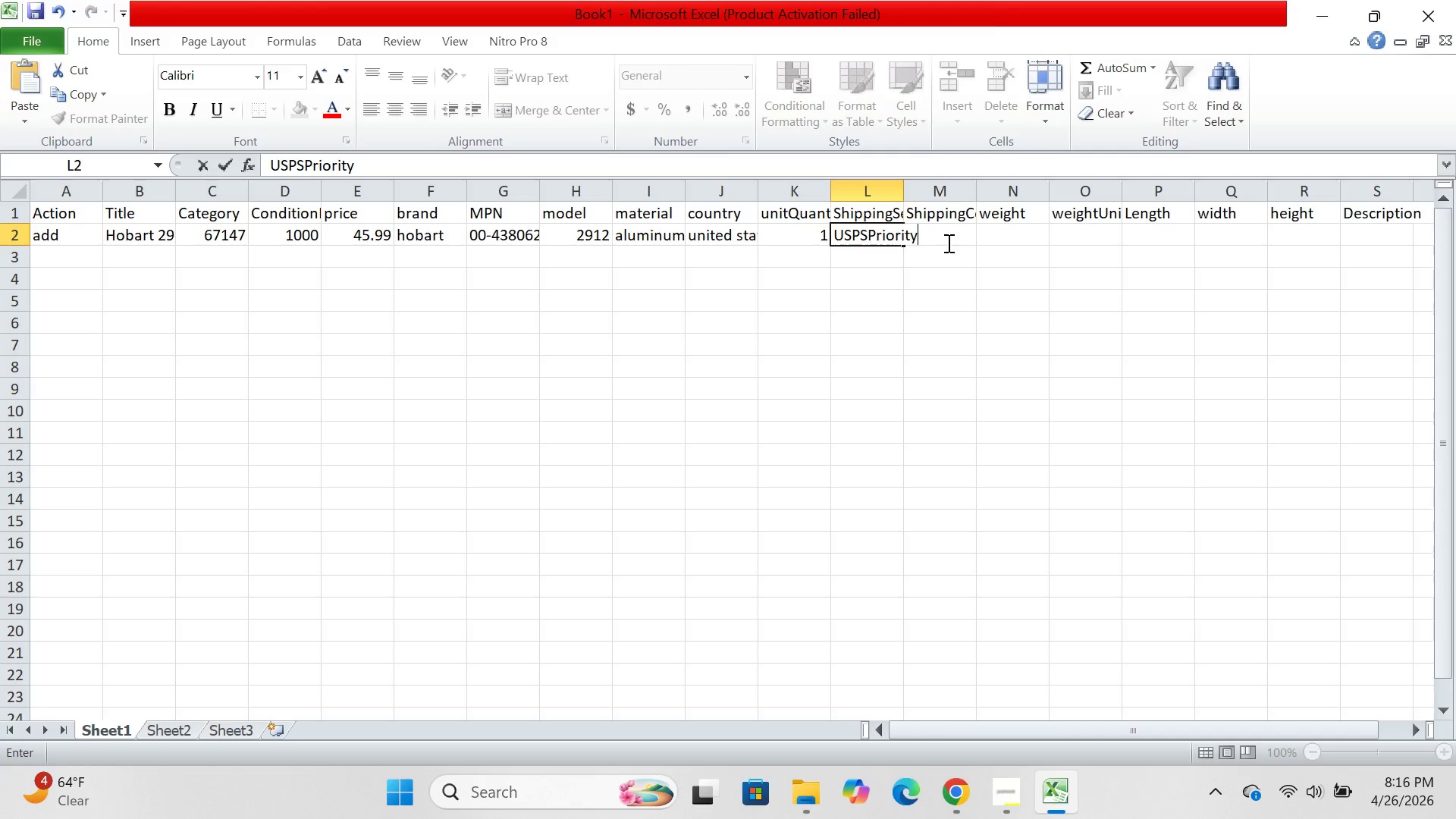 
key(ArrowRight)
 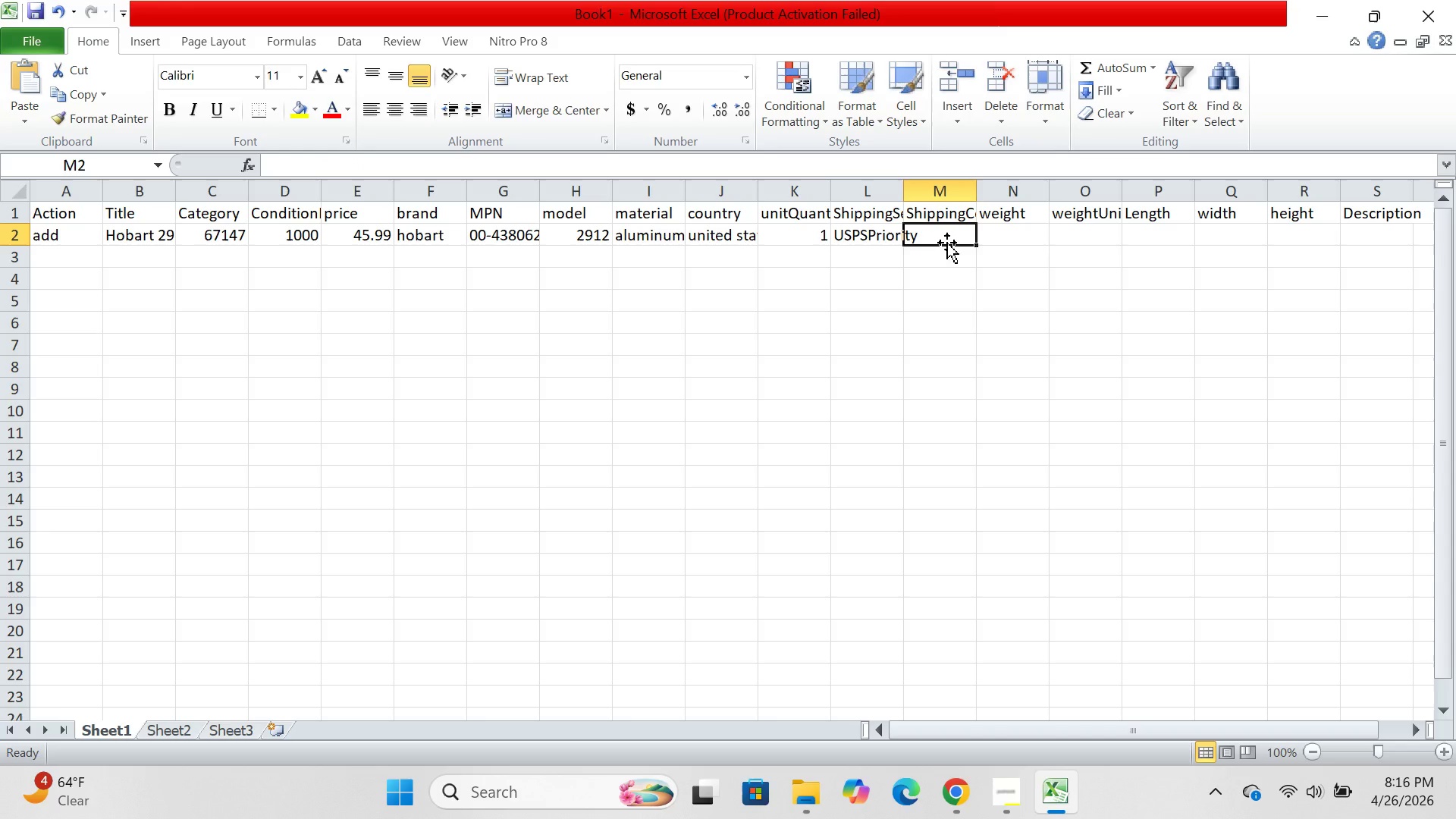 
type(8.50)
 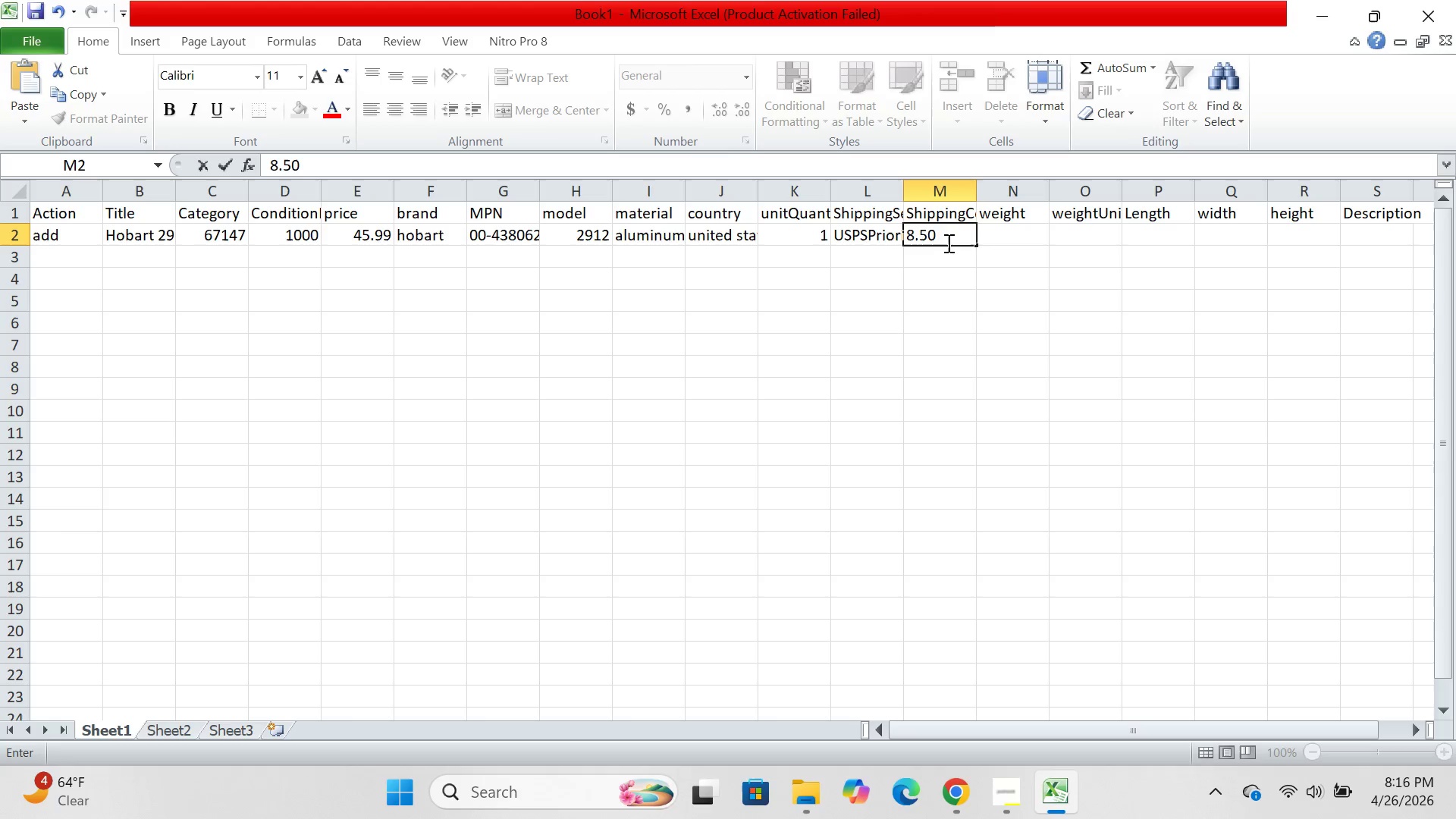 
key(ArrowRight)
 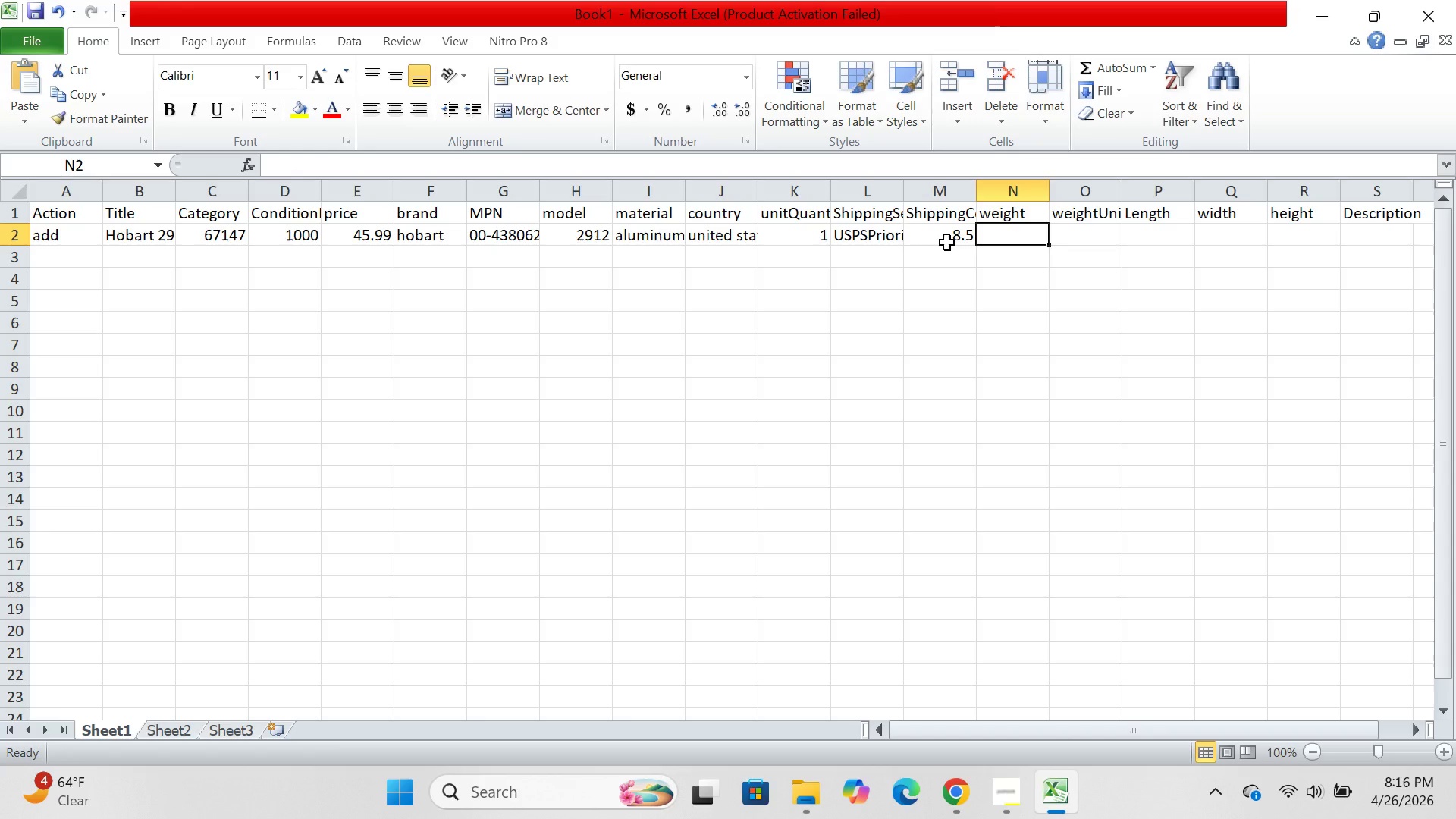 
key(0)
 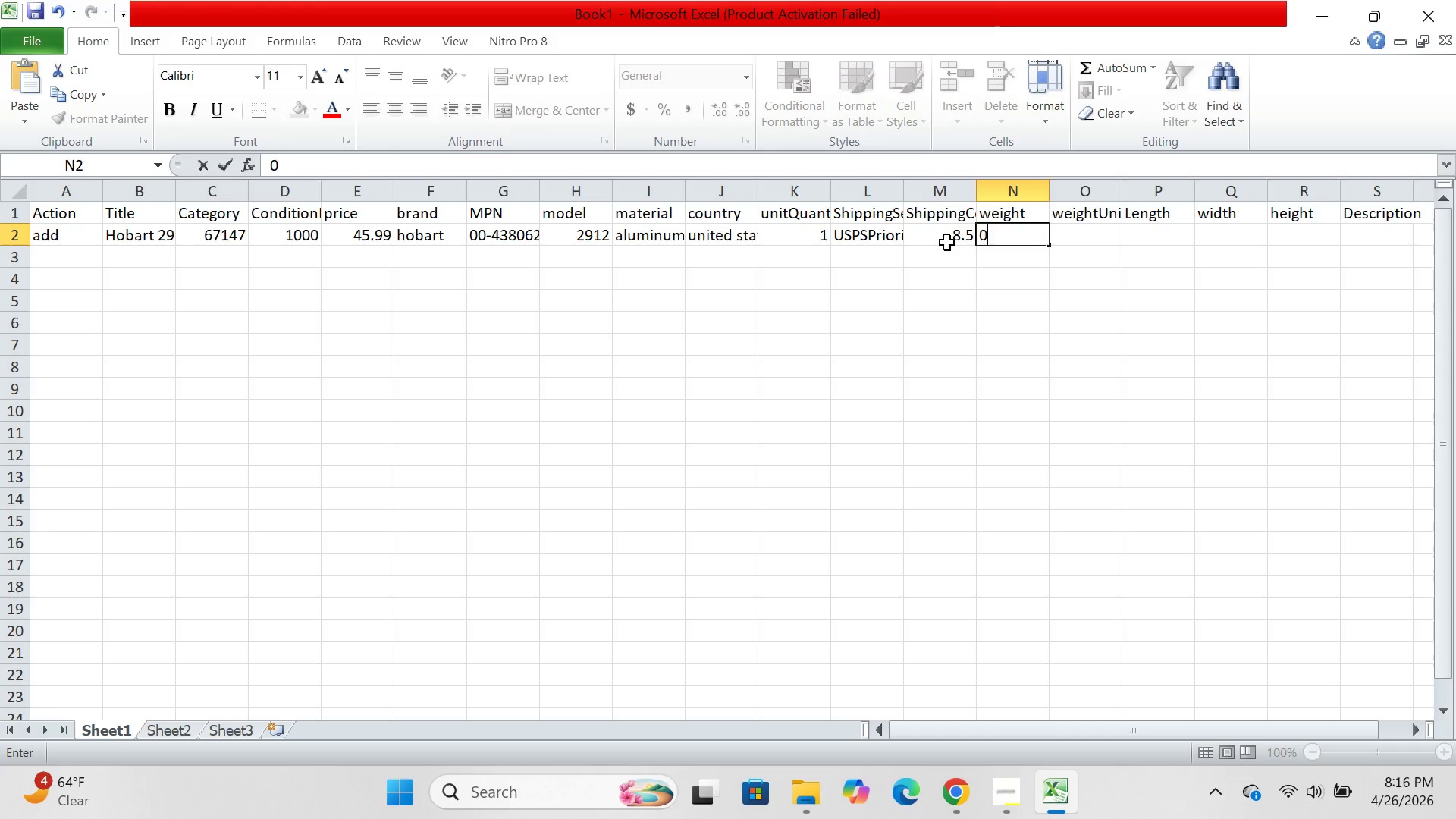 
key(Period)
 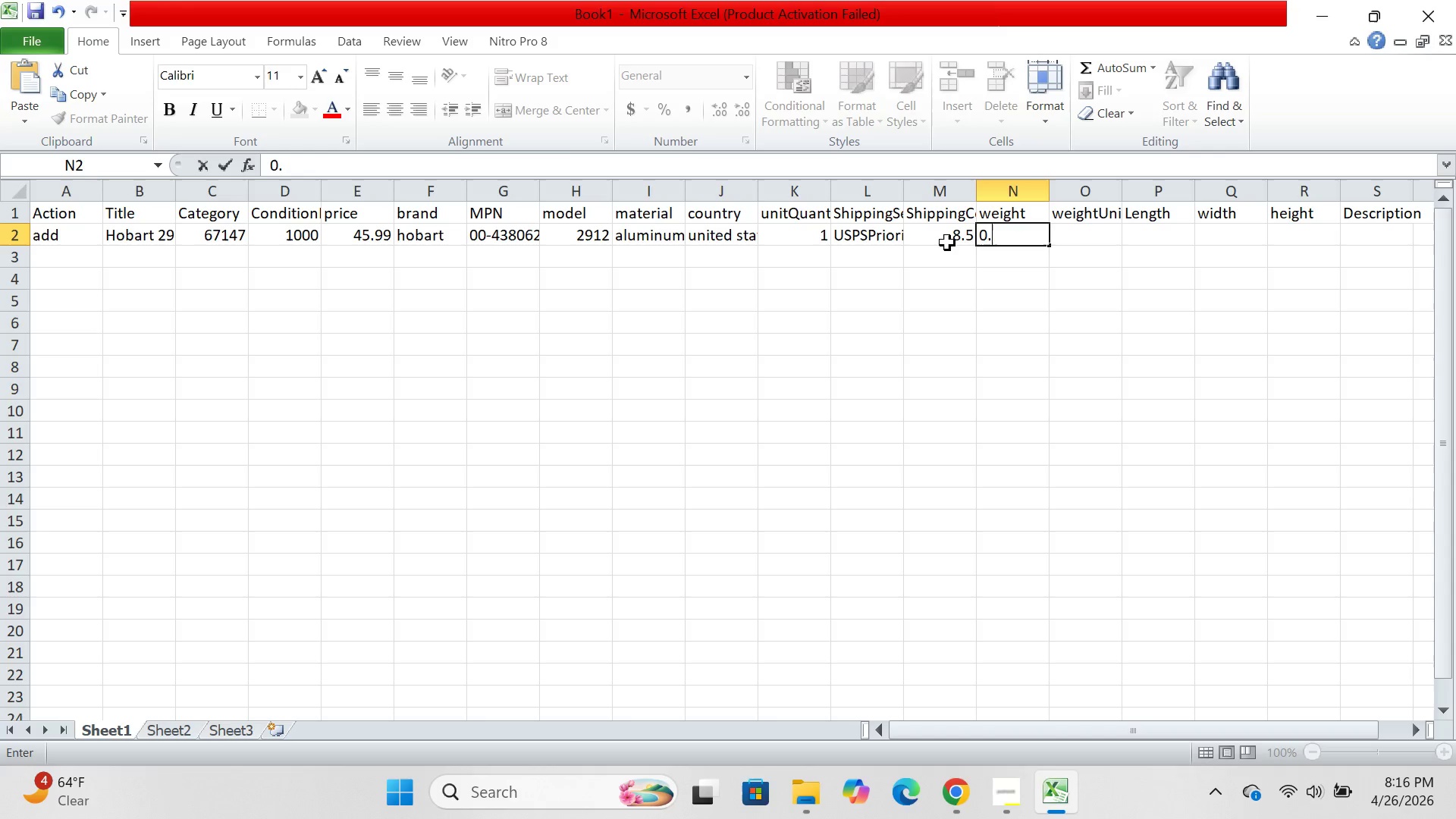 
key(8)
 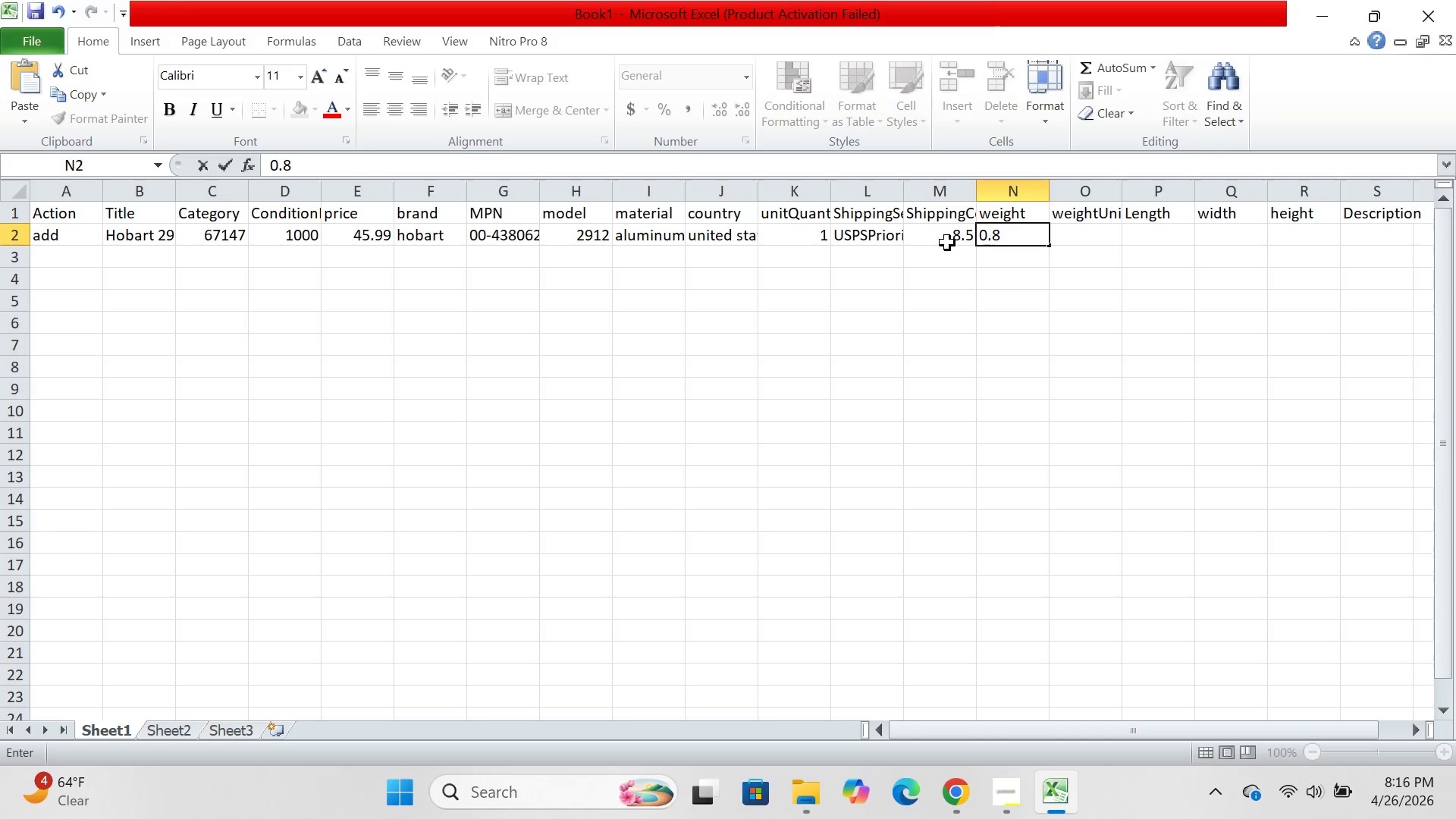 
key(ArrowRight)
 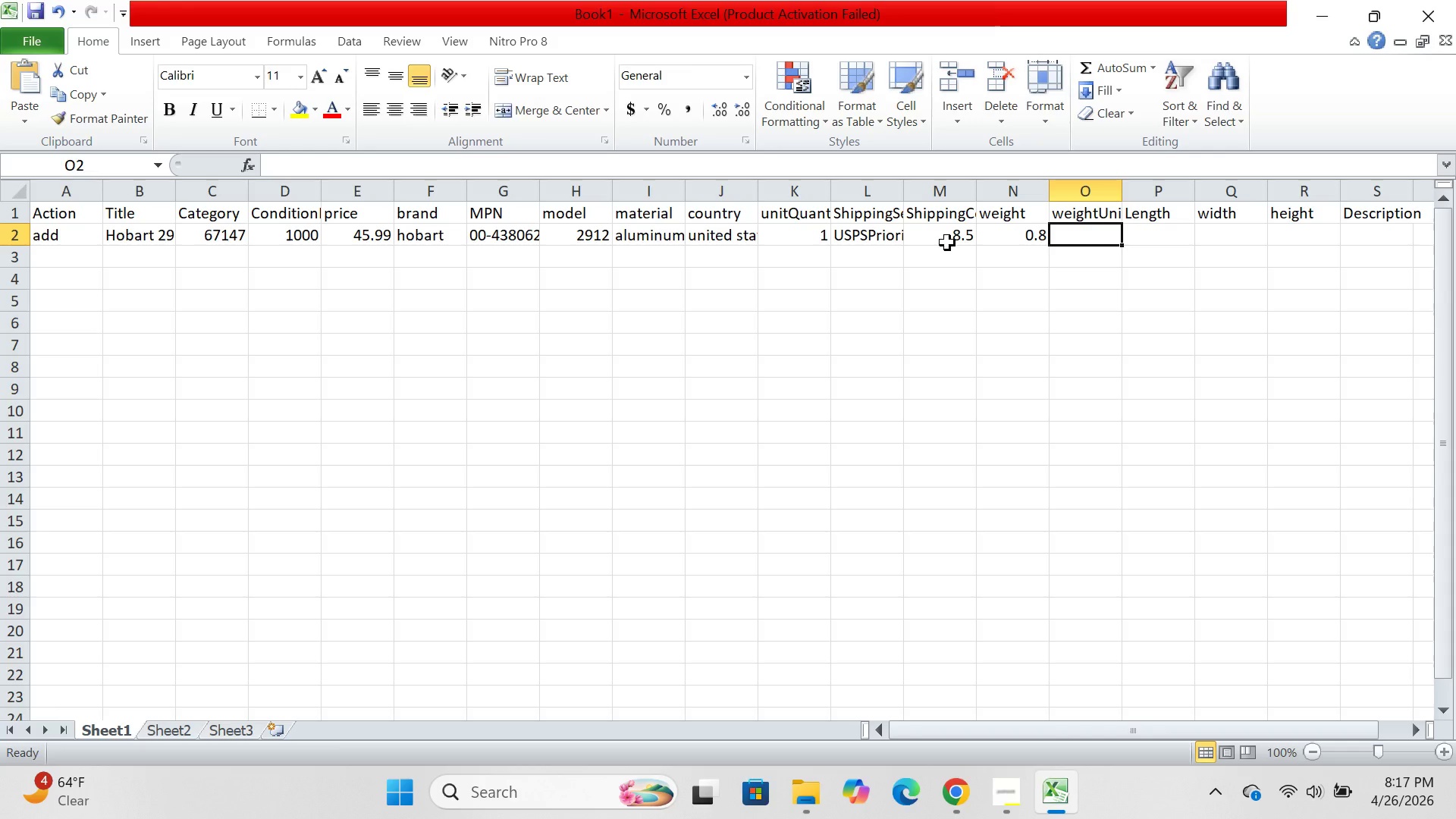 
wait(25.0)
 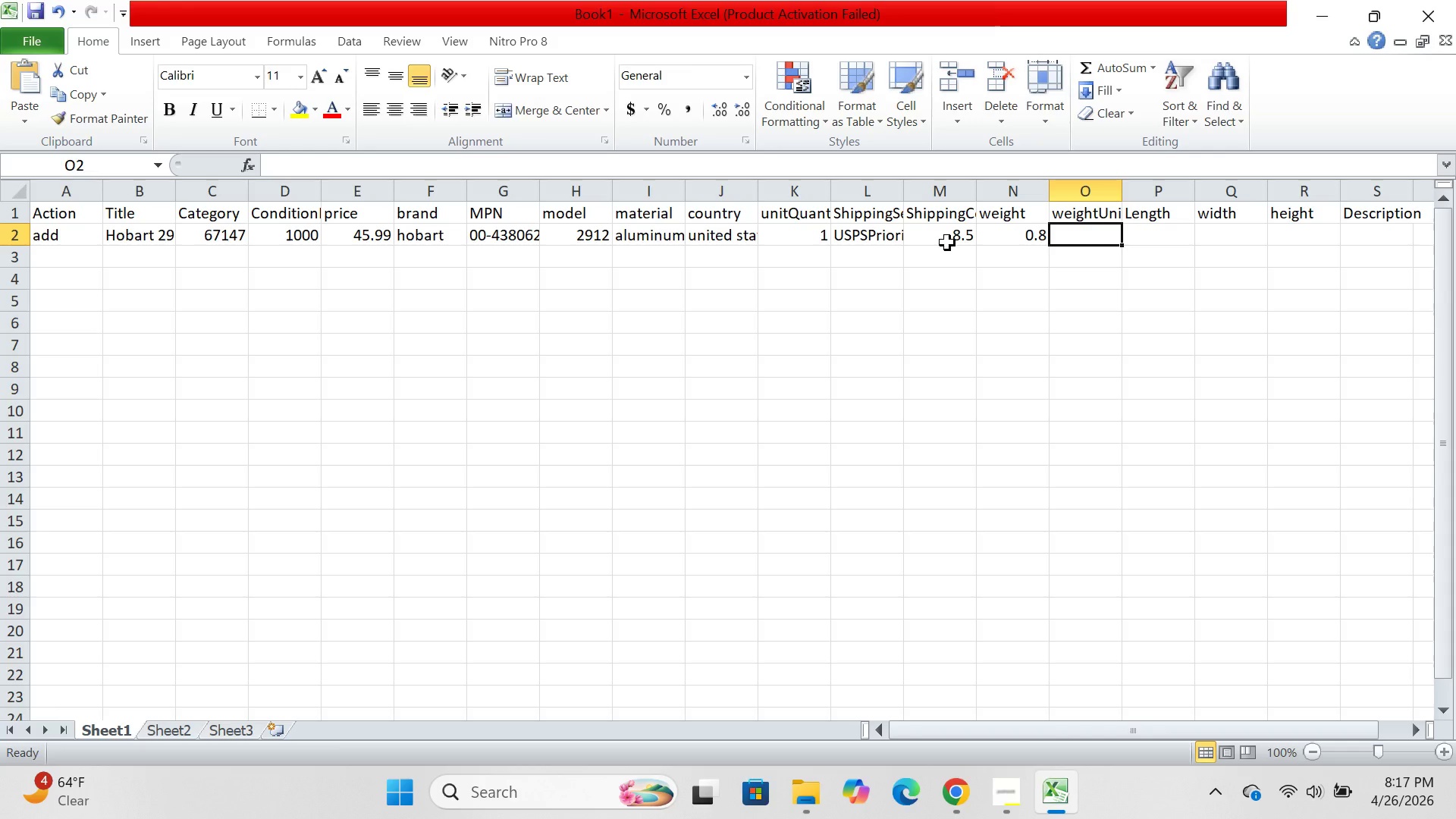 
type(lb)
 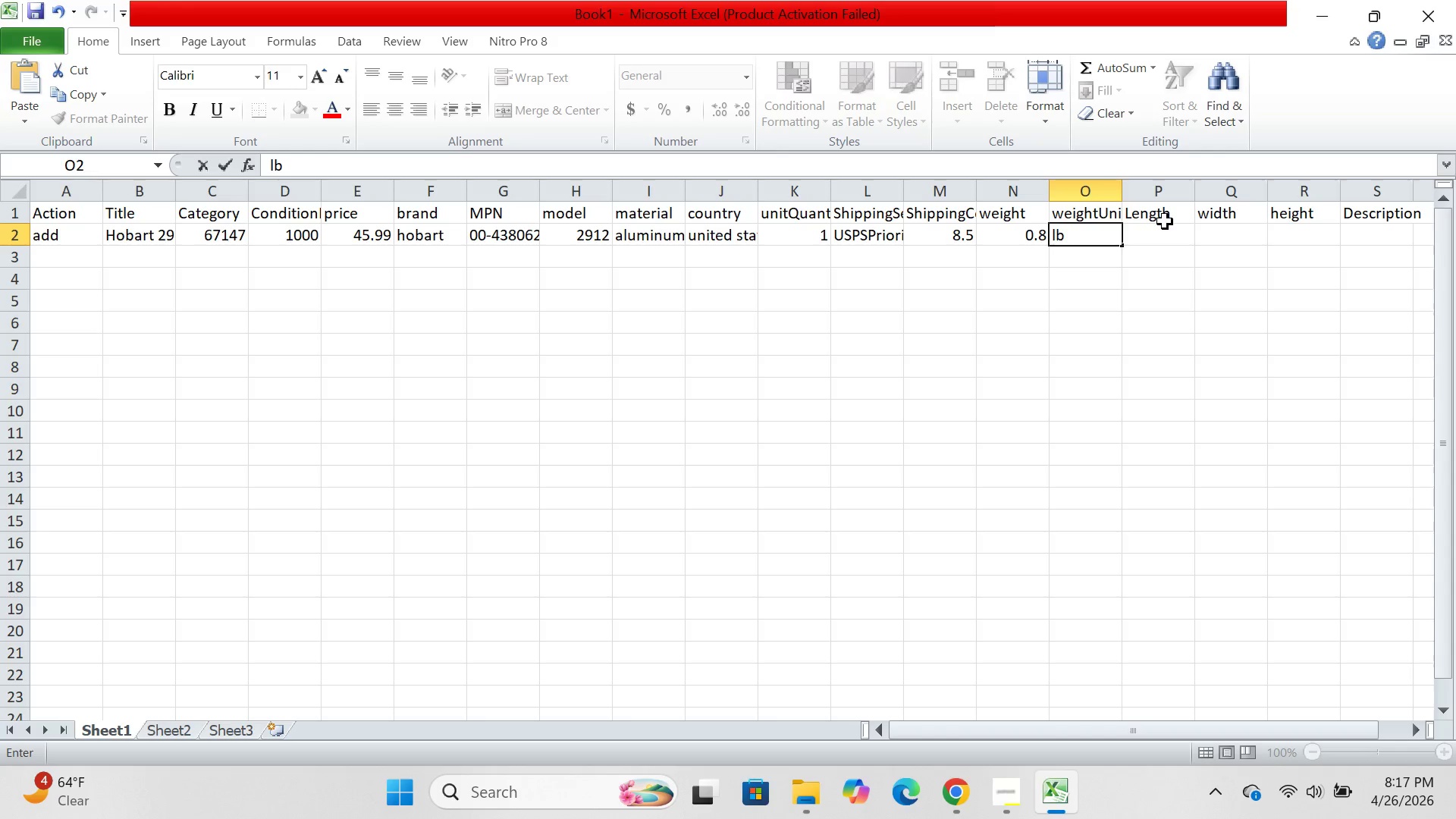 
key(ArrowRight)
 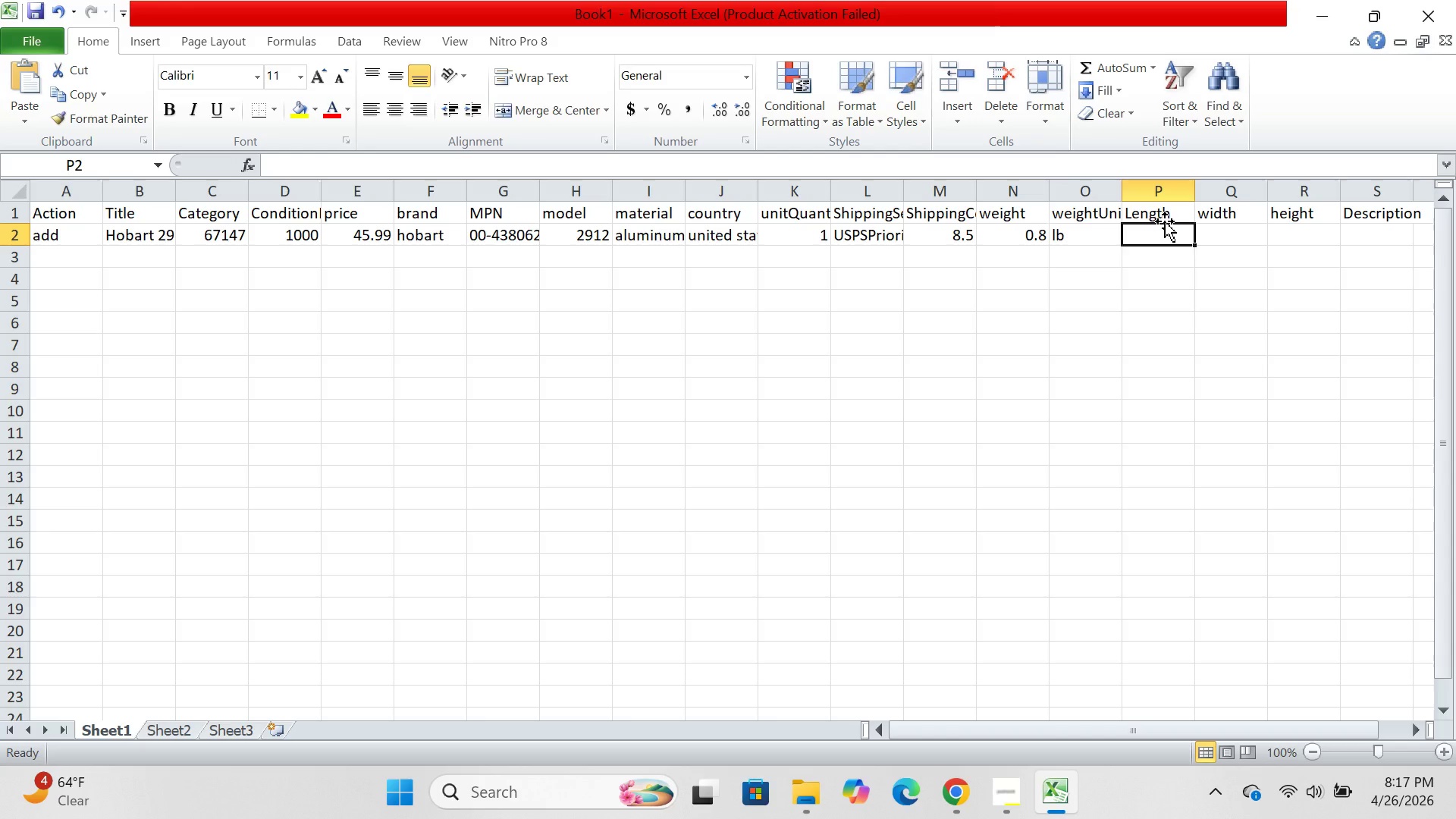 
key(5)
 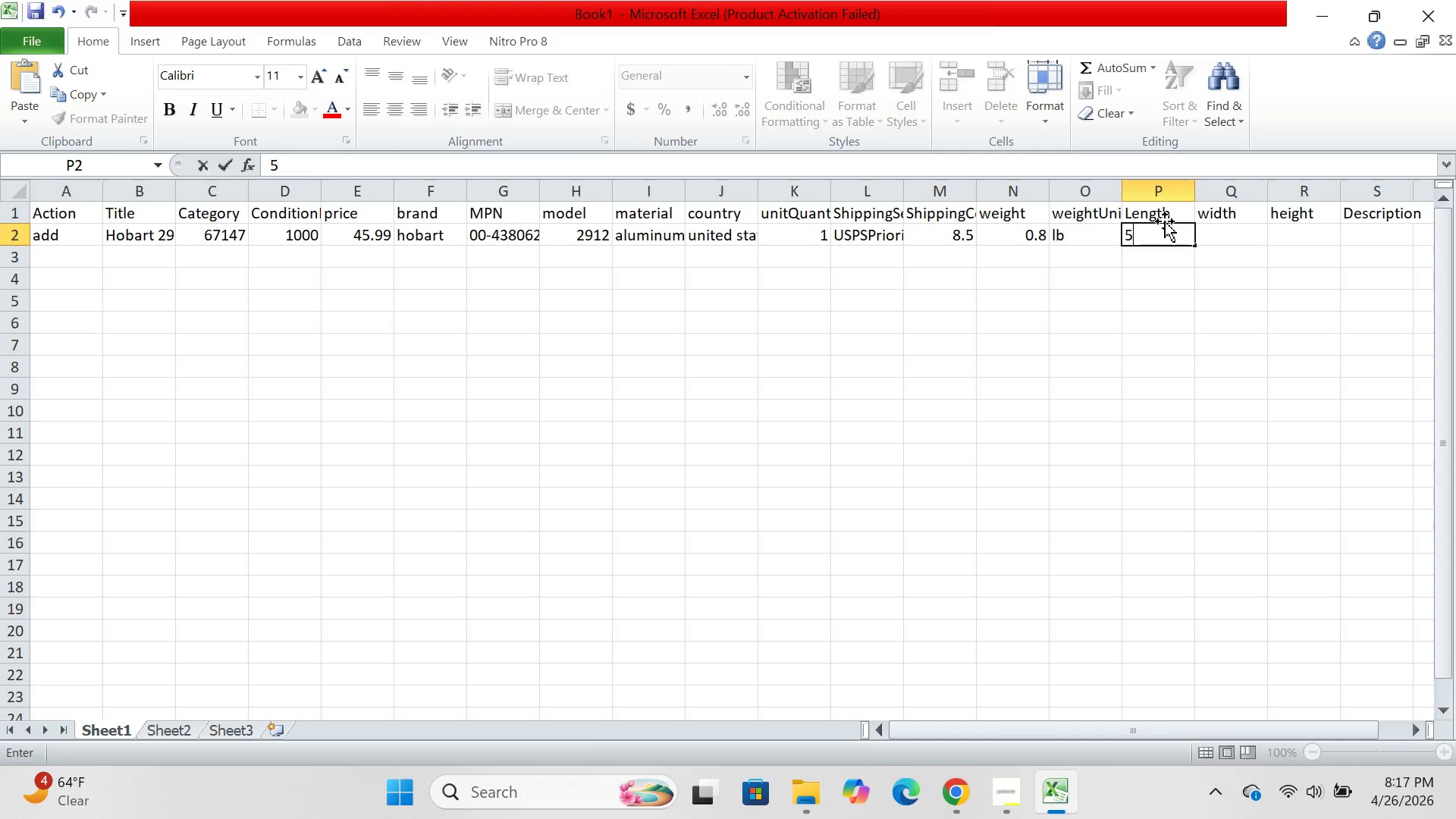 
key(ArrowRight)
 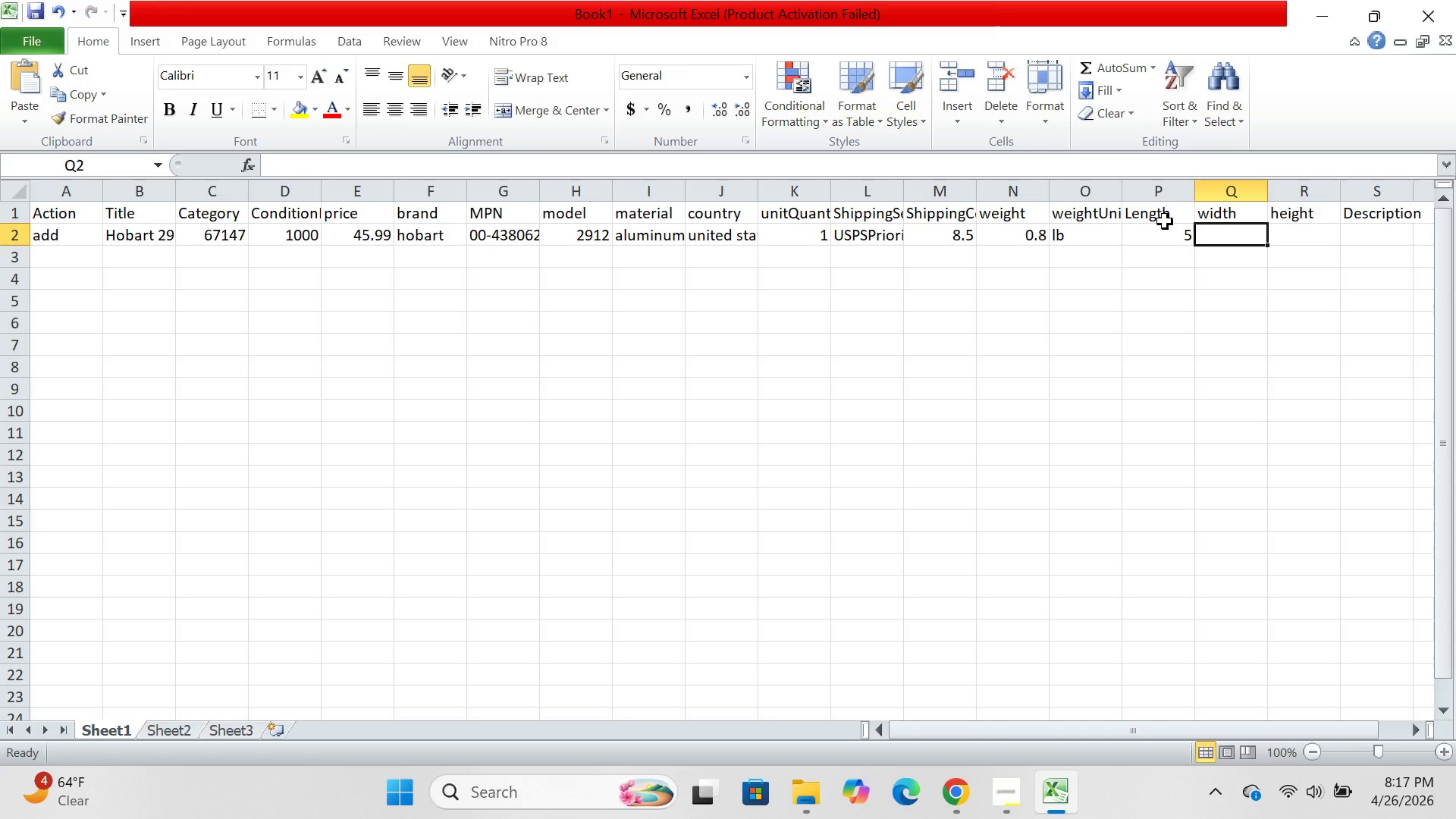 
key(3)
 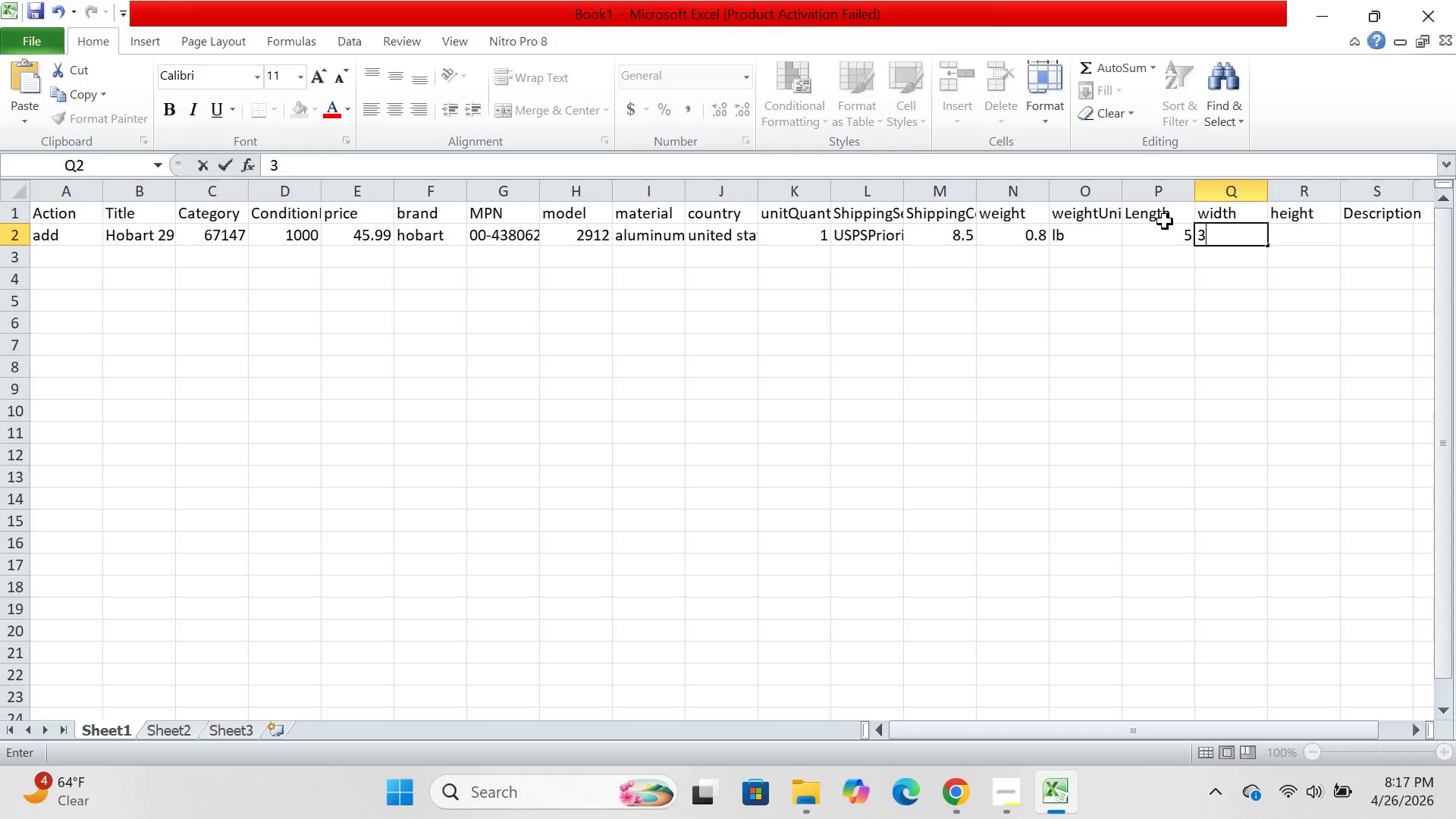 
key(ArrowRight)
 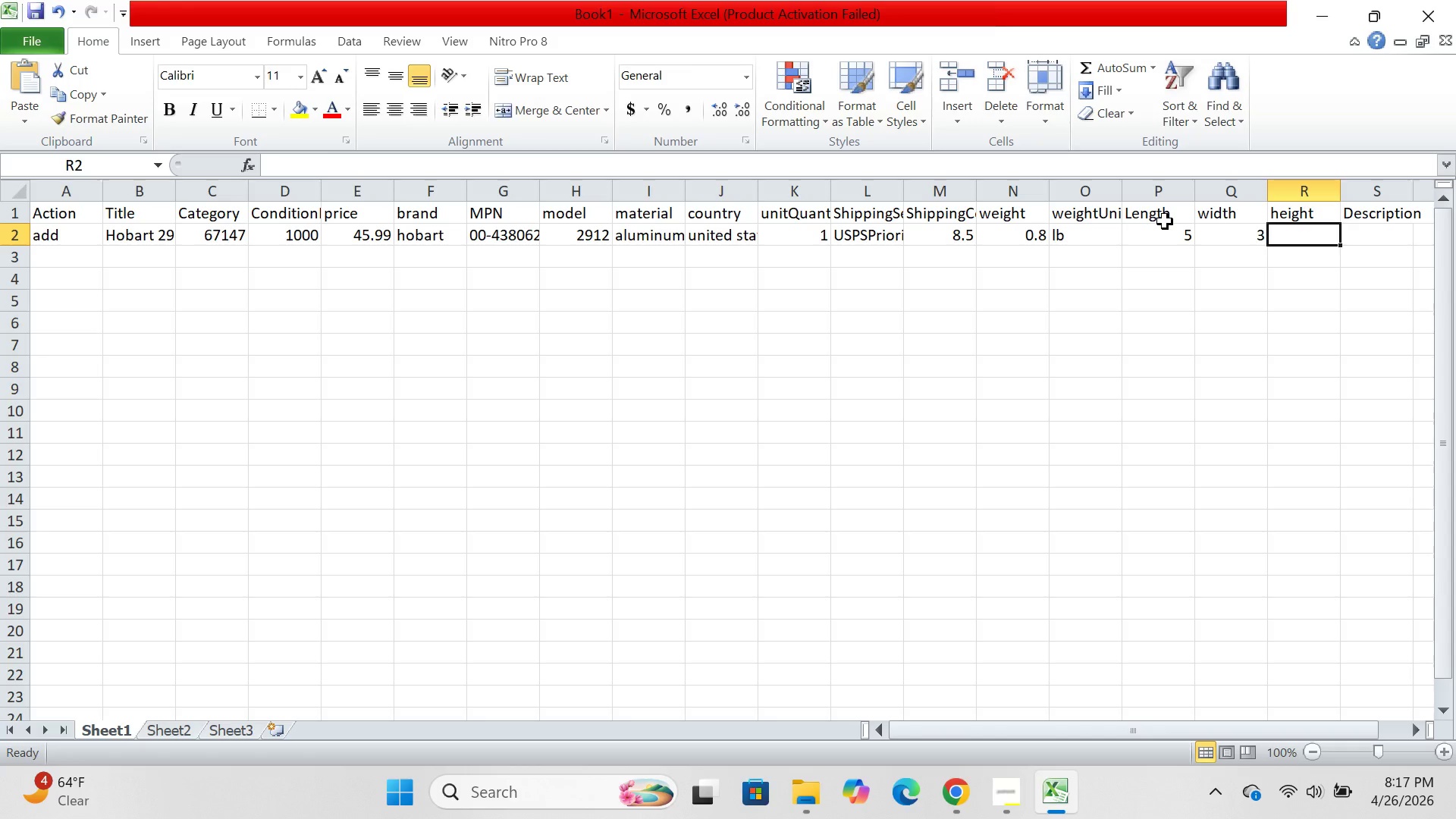 
key(2)
 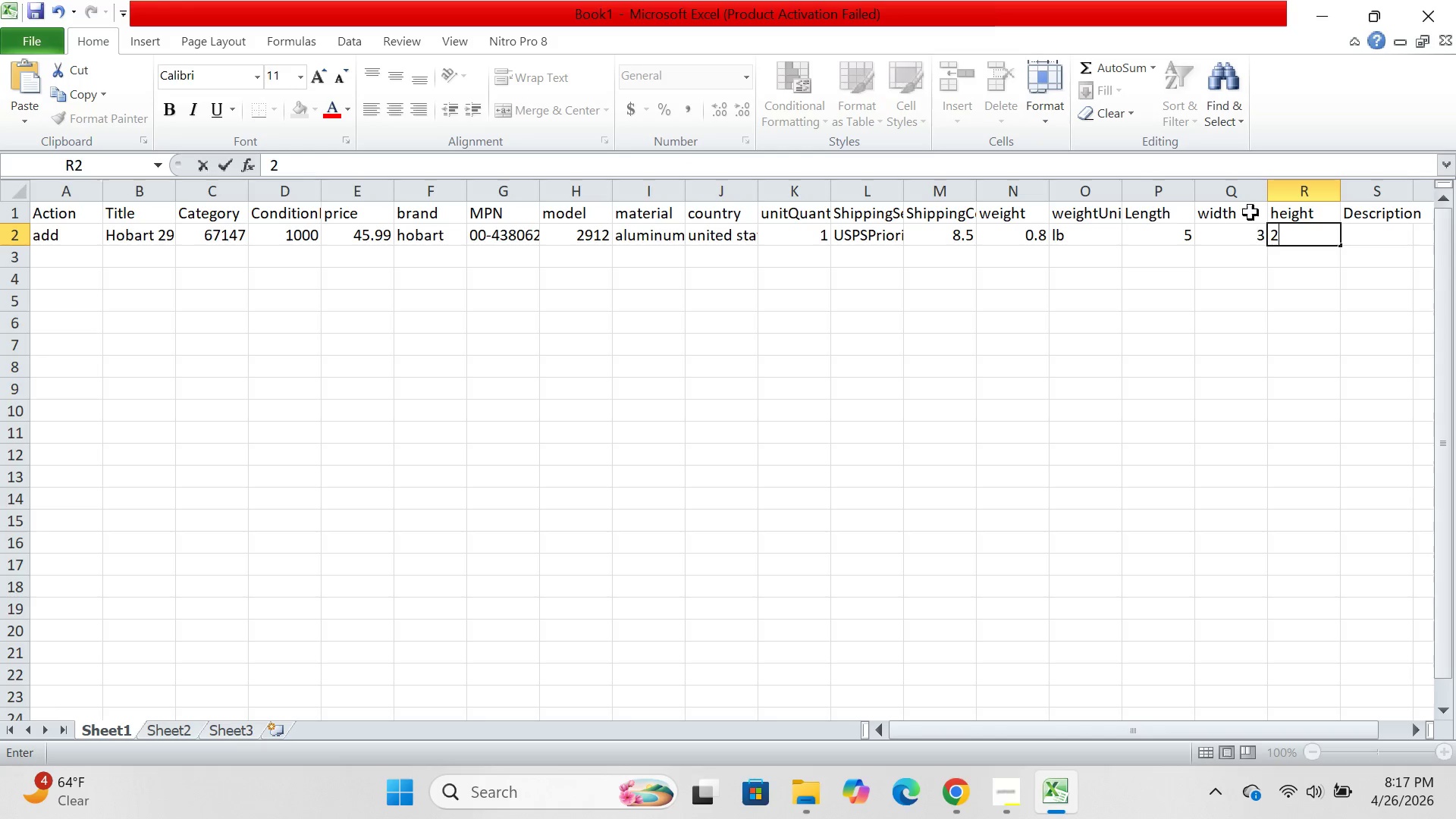 
left_click([1372, 232])
 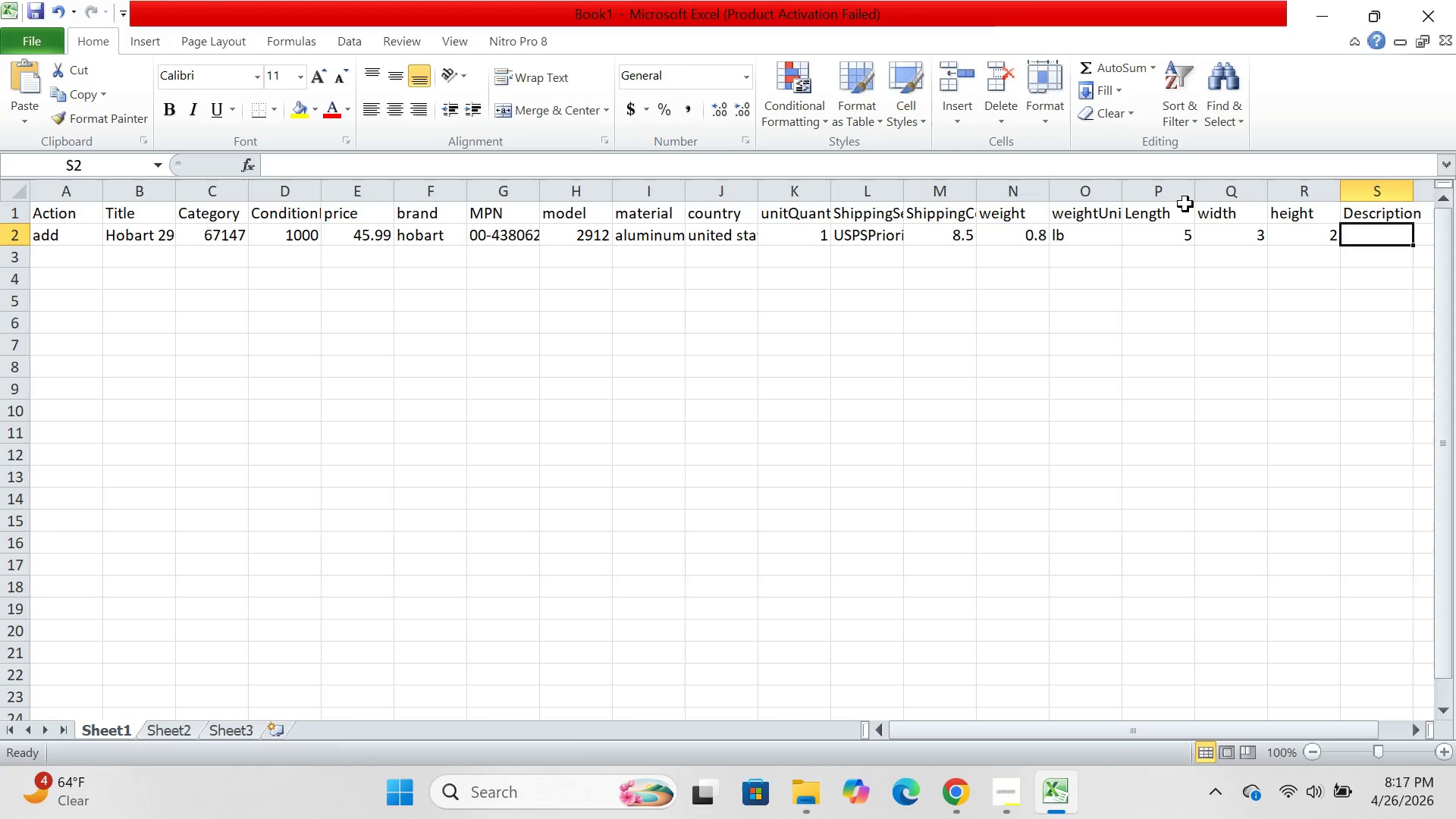 
wait(6.41)
 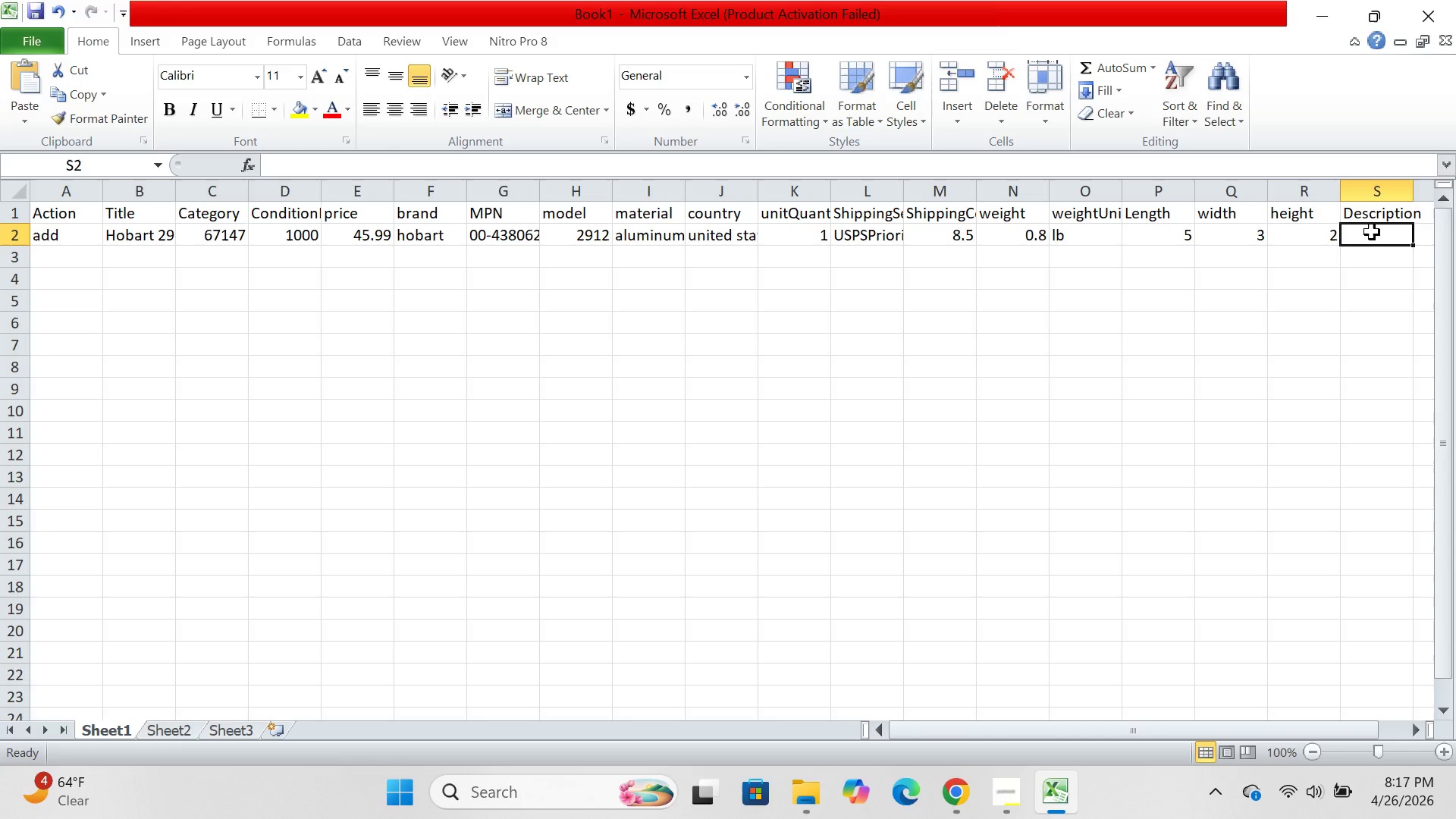 
left_click([385, 171])
 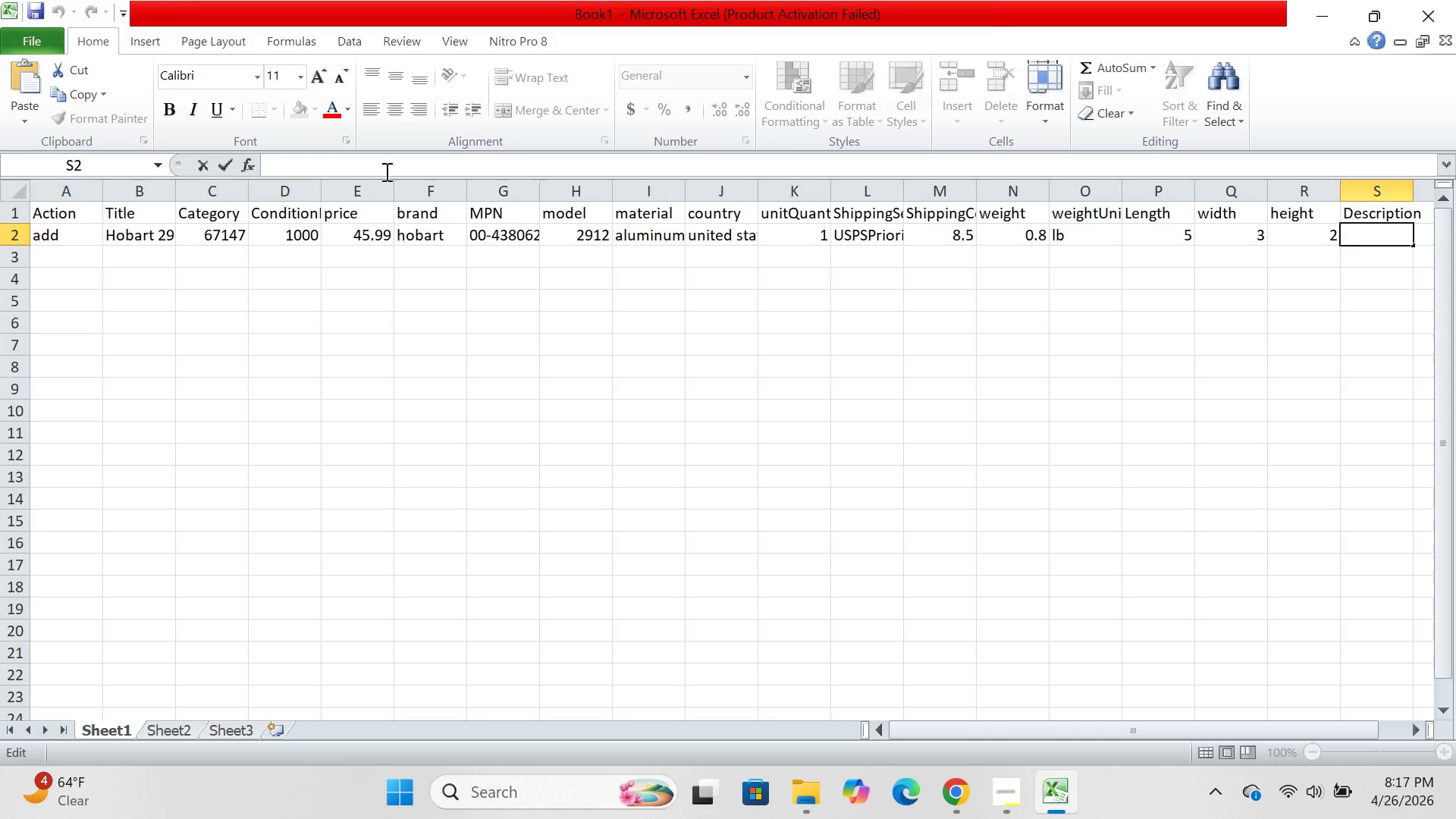 
key(Shift+Comma)
 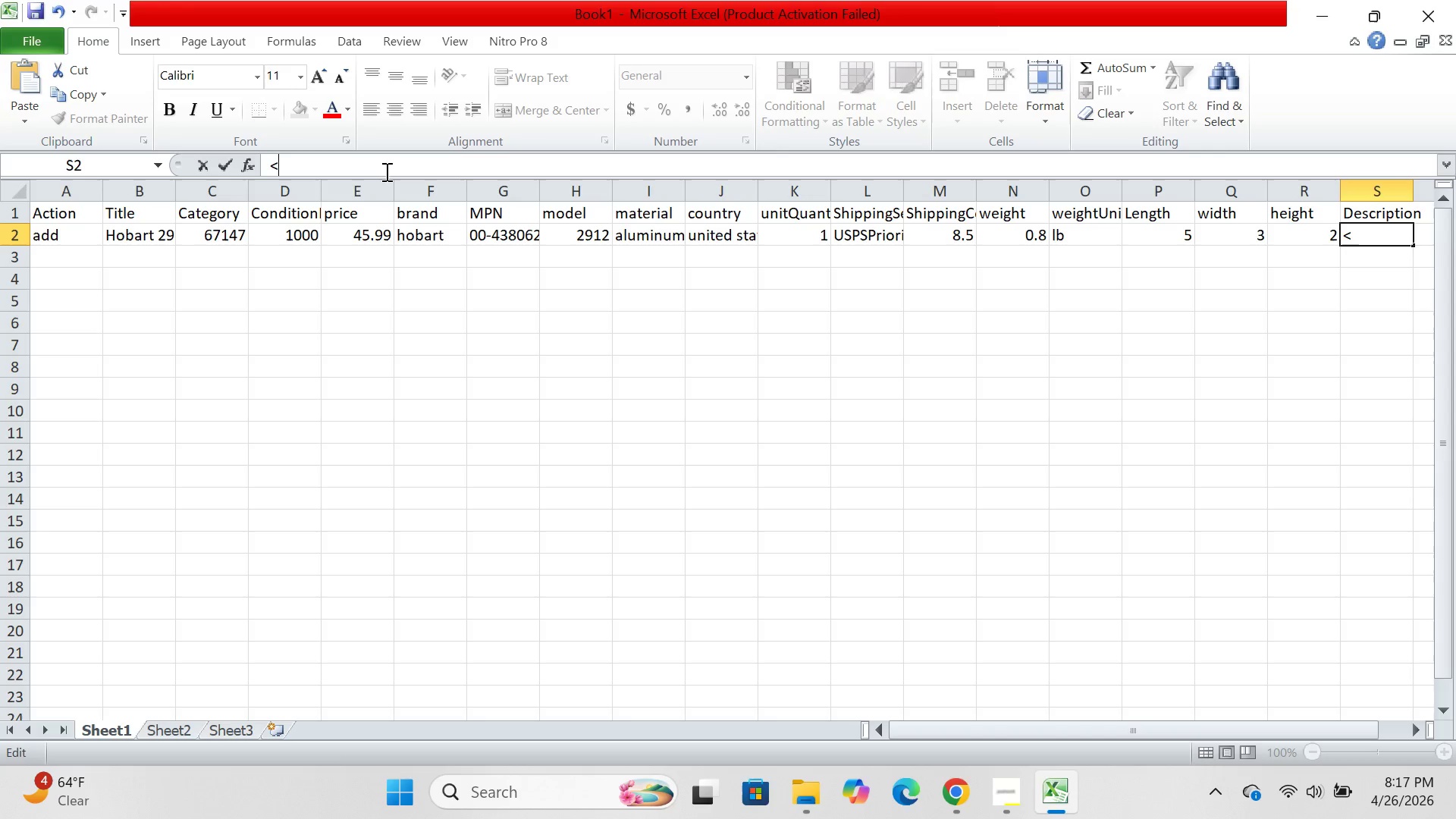 
wait(5.44)
 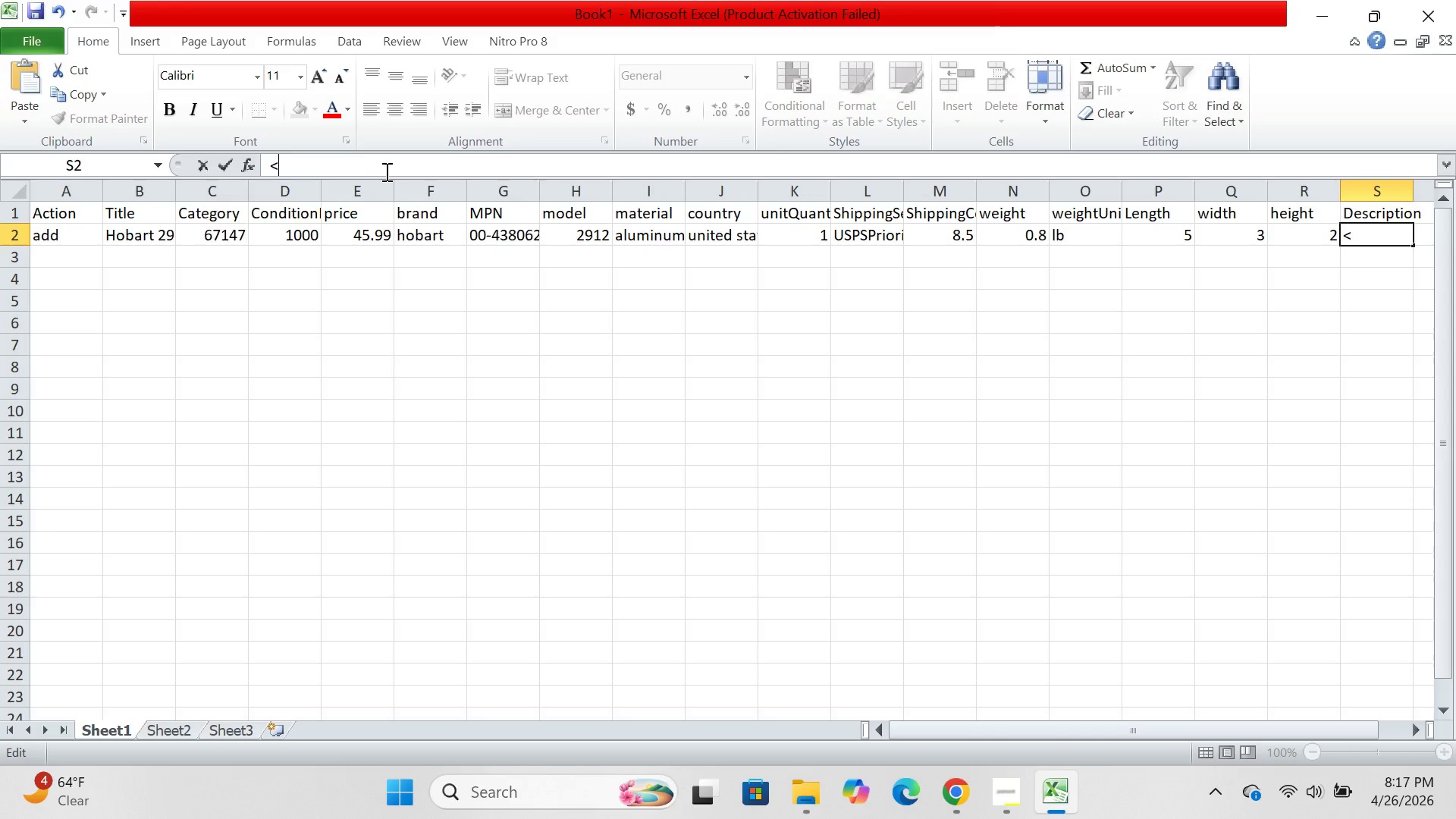 
type(h2>)
 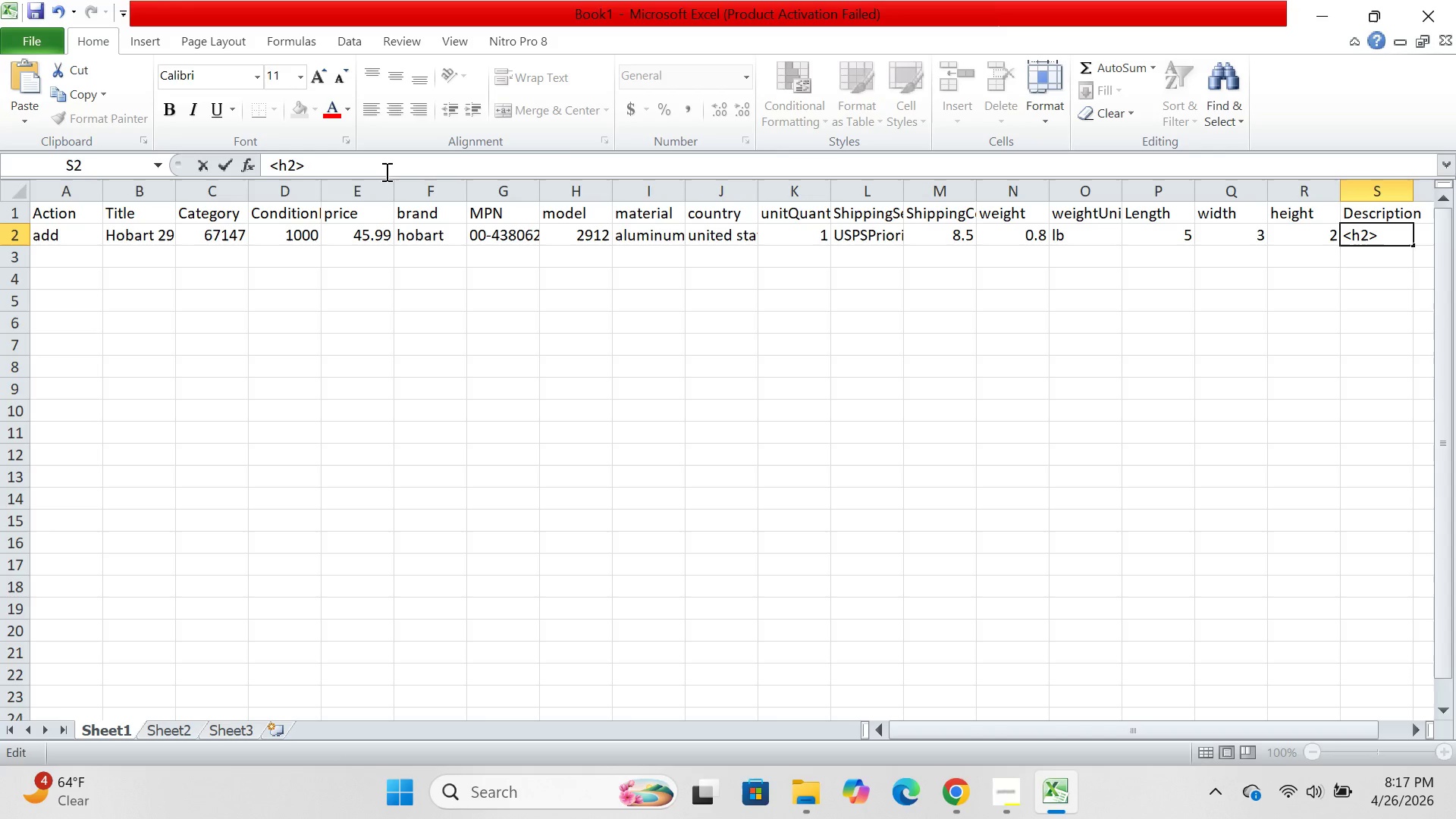 
type(Hobert 2912)
key(Backspace)
type(2)
 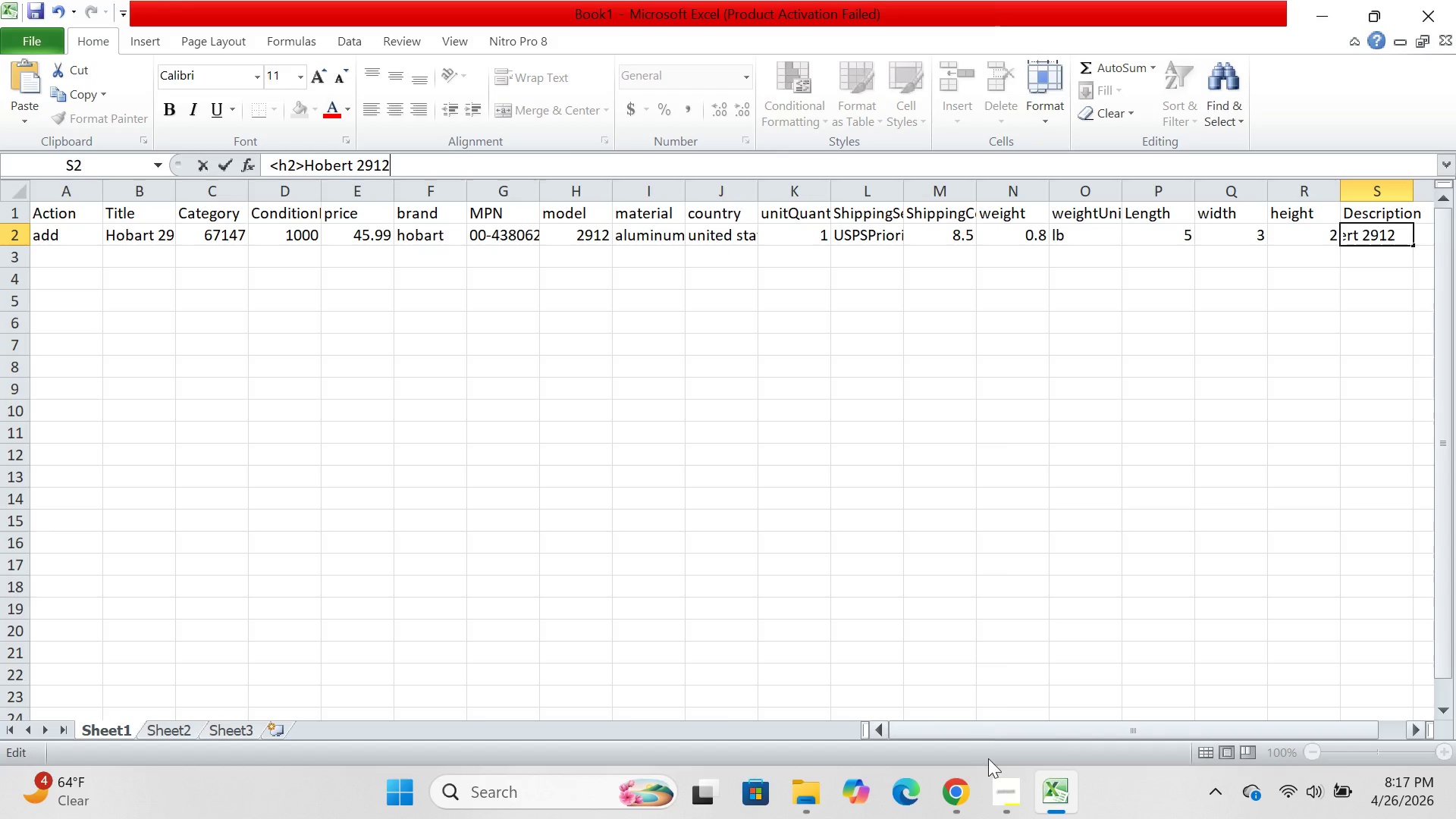 
left_click([1008, 792])